 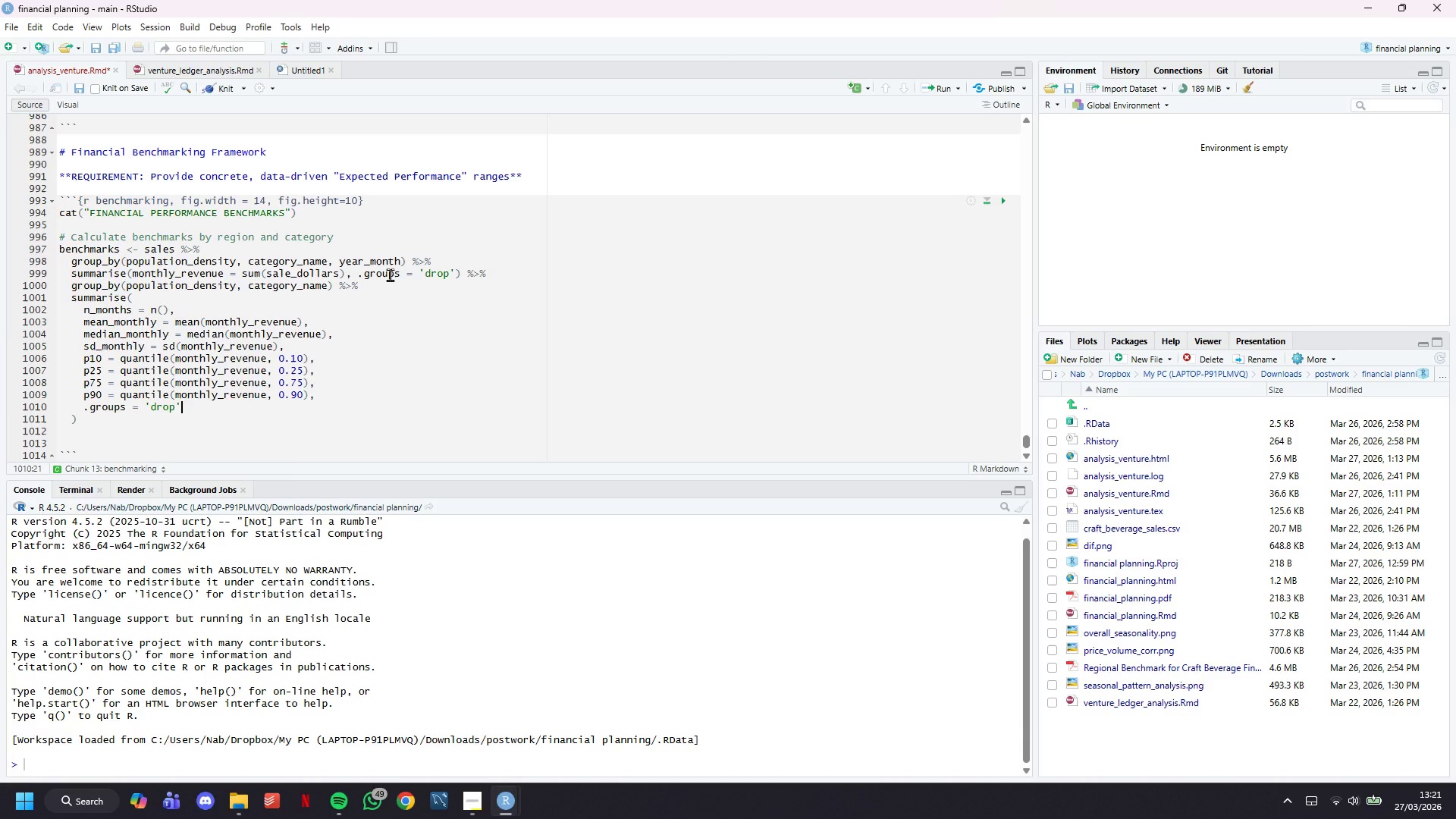 
scroll: coordinate [388, 265], scroll_direction: down, amount: 7.0
 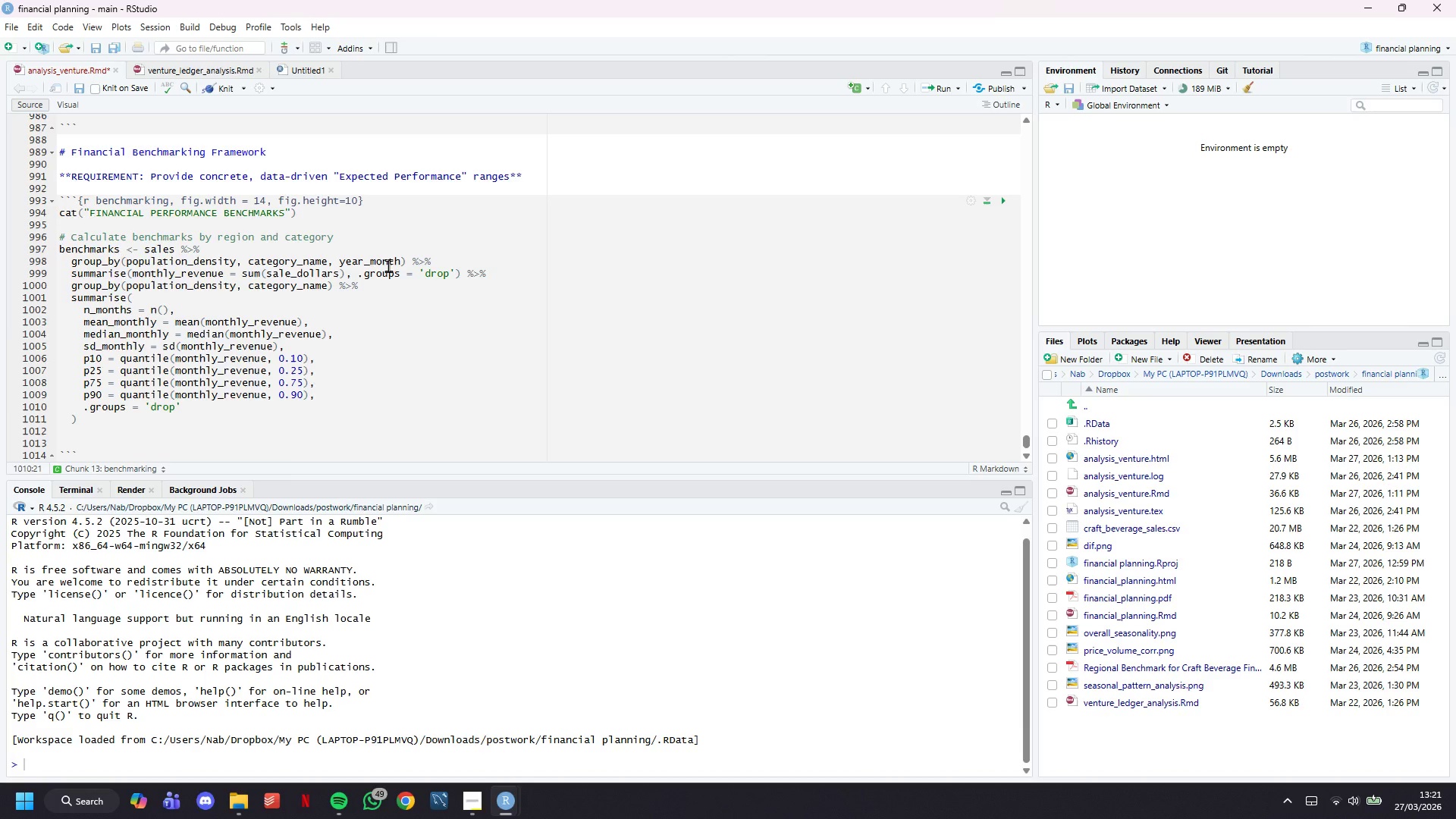 
key(ArrowDown)
 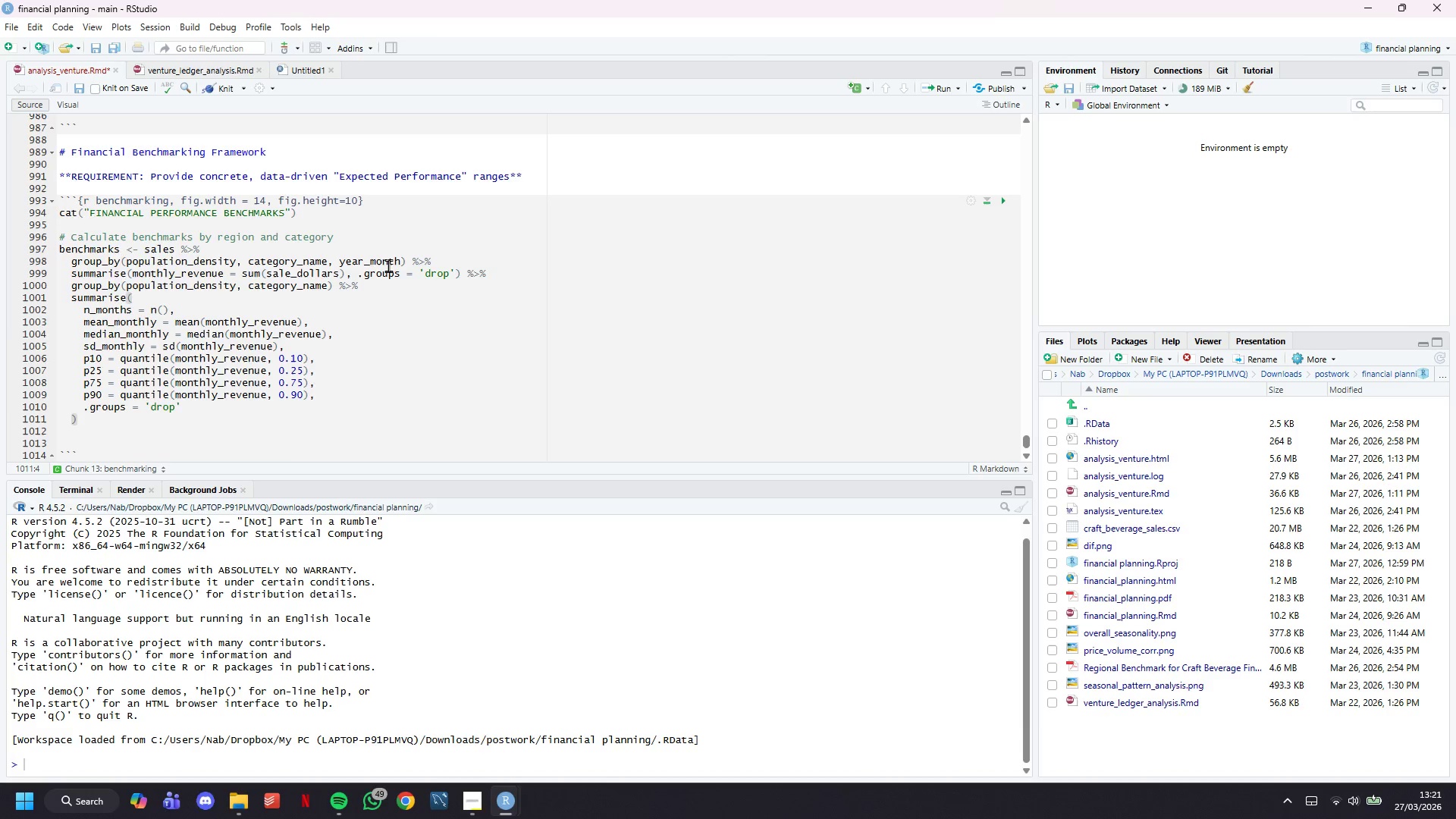 
key(Space)
 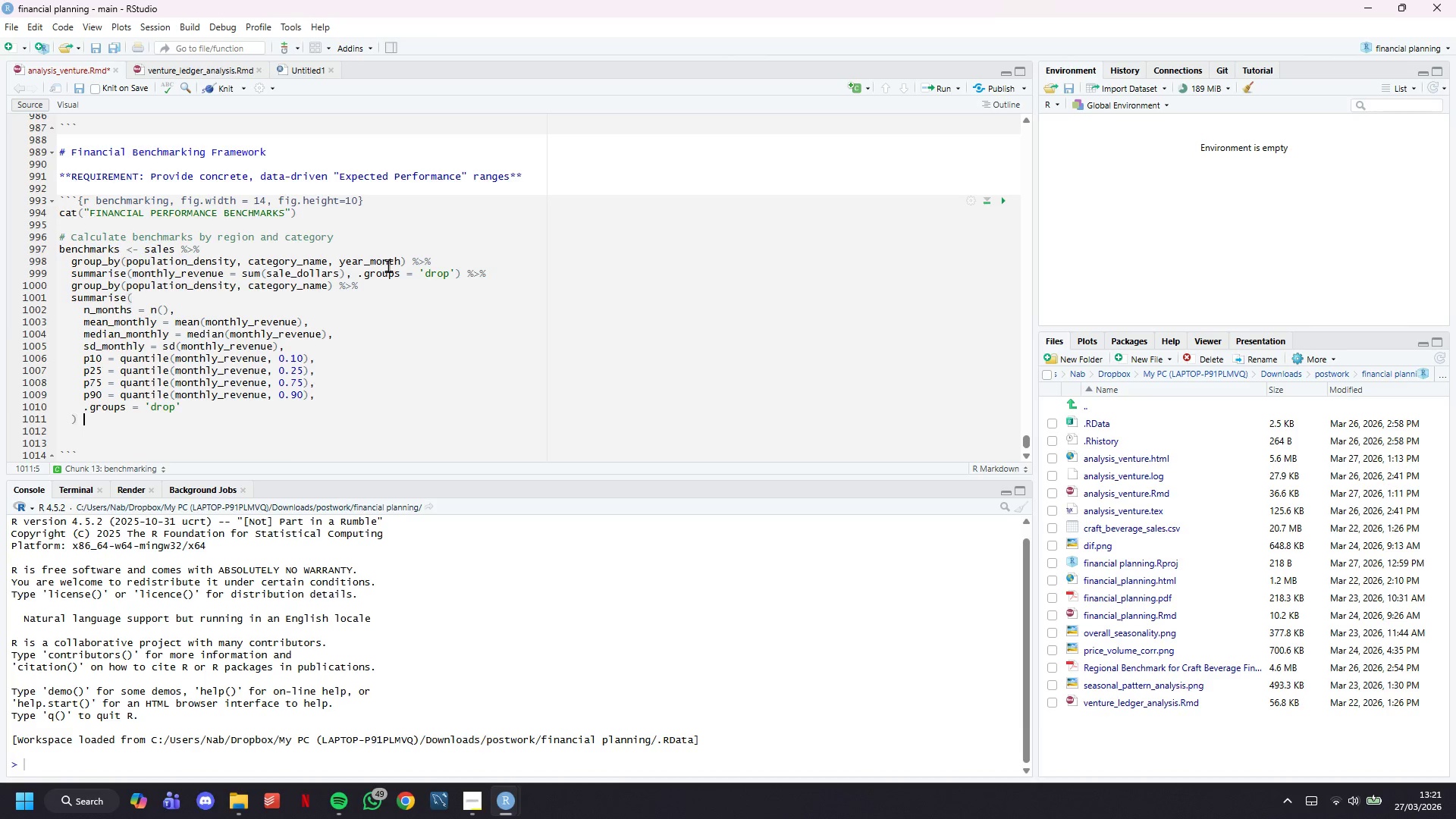 
key(Shift+5)
 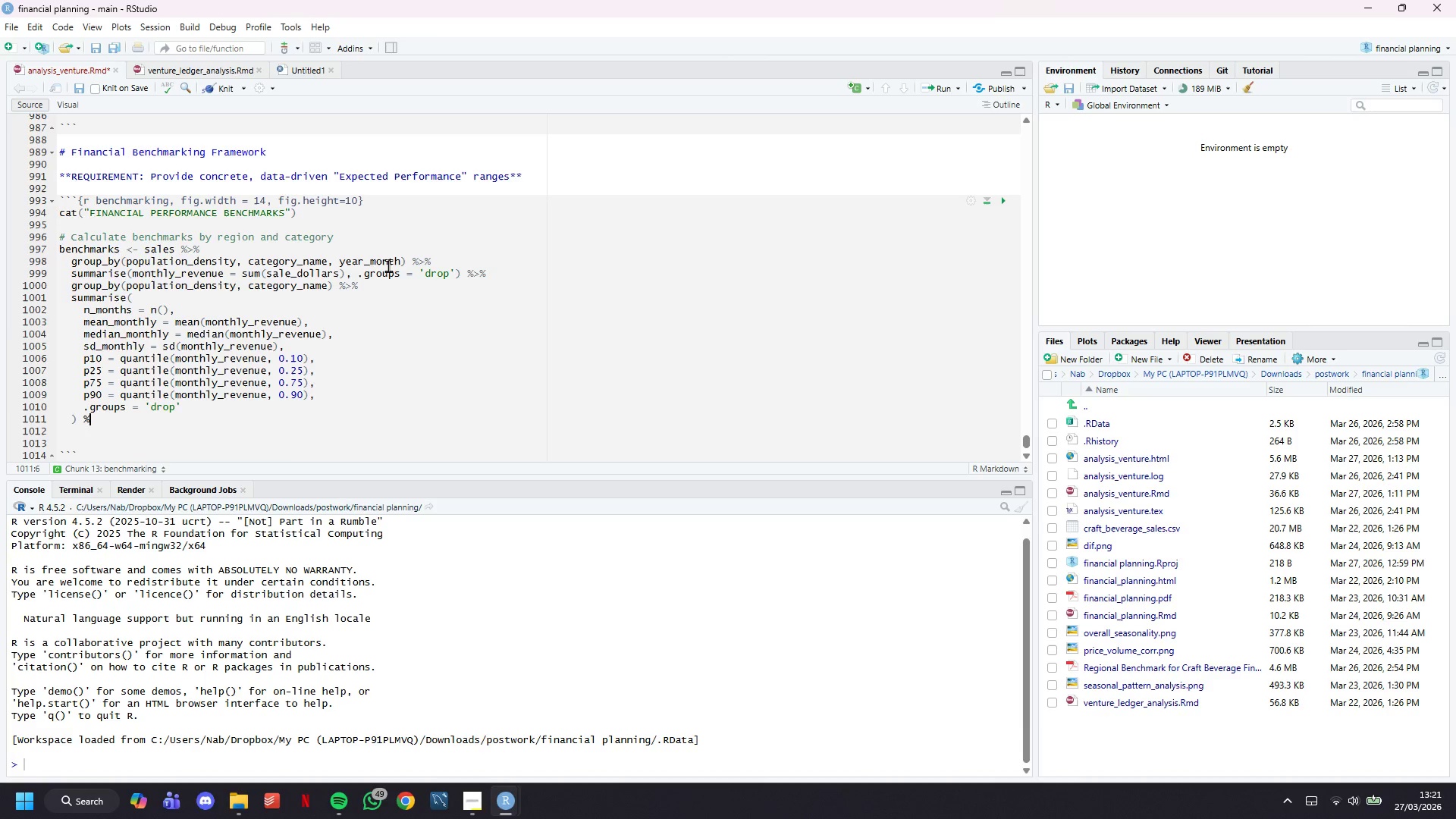 
key(Shift+Period)
 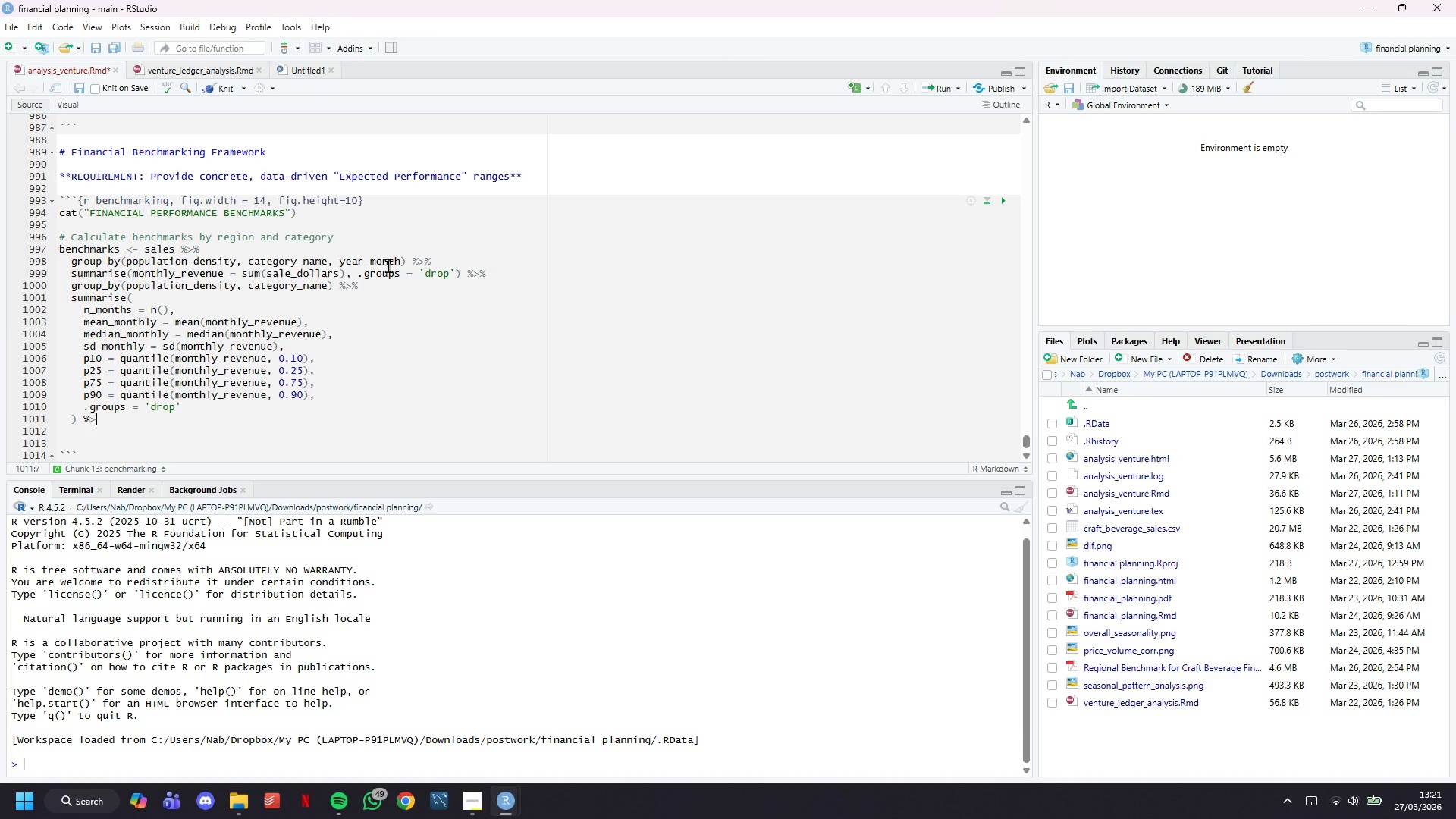 
key(Shift+5)
 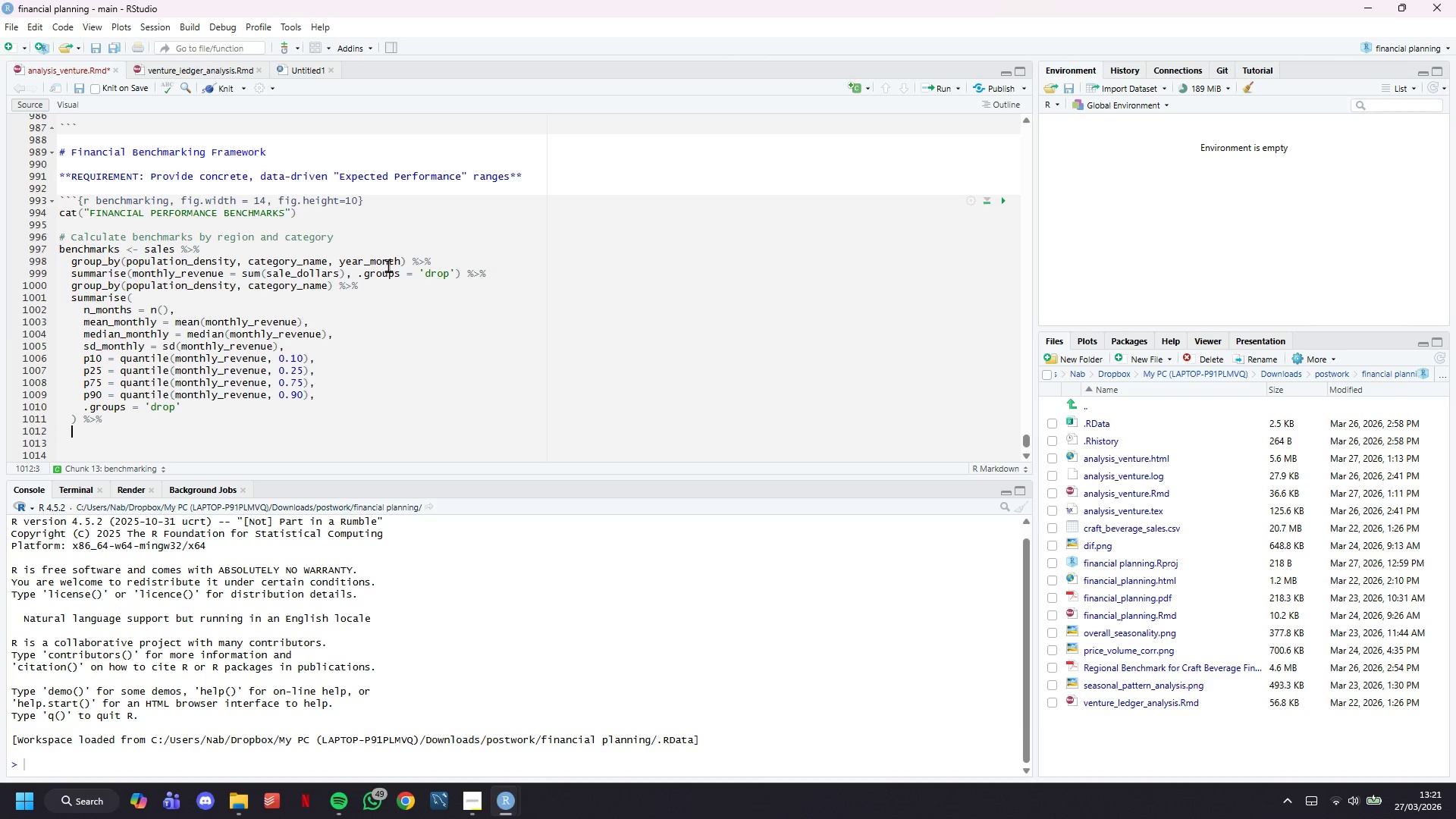 
key(Shift+Enter)
 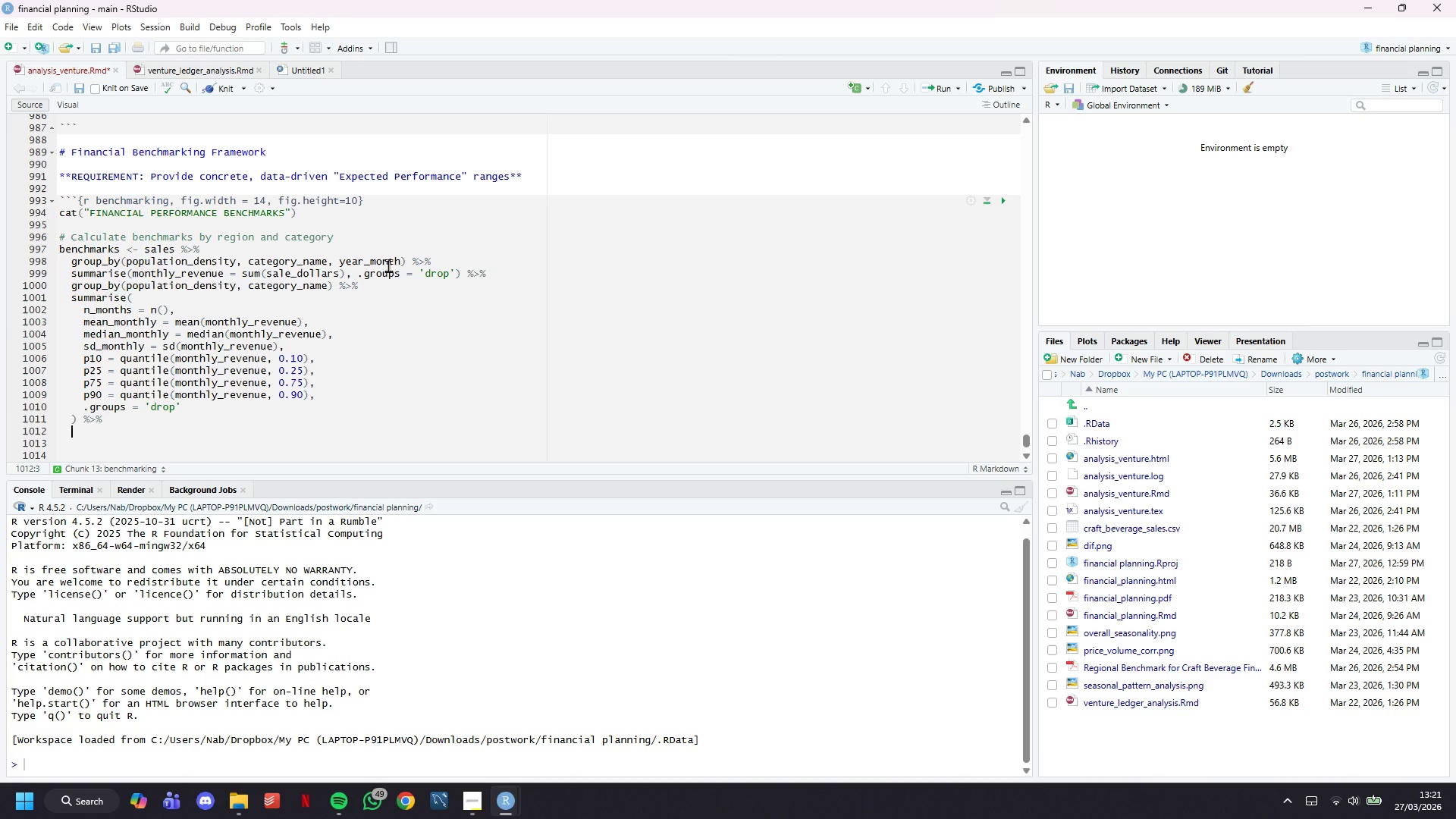 
key(VolumeDown)
 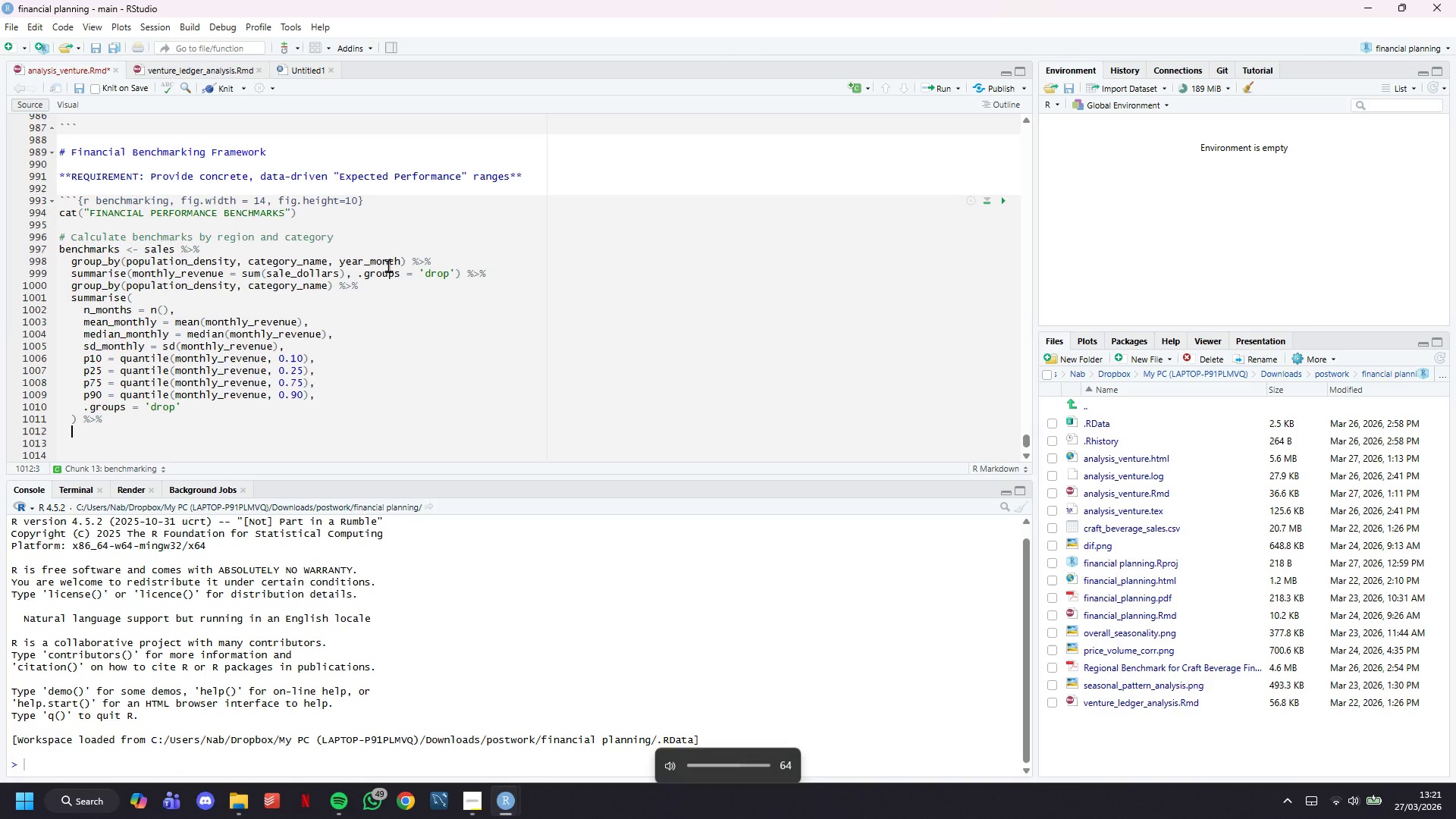 
key(VolumeDown)
 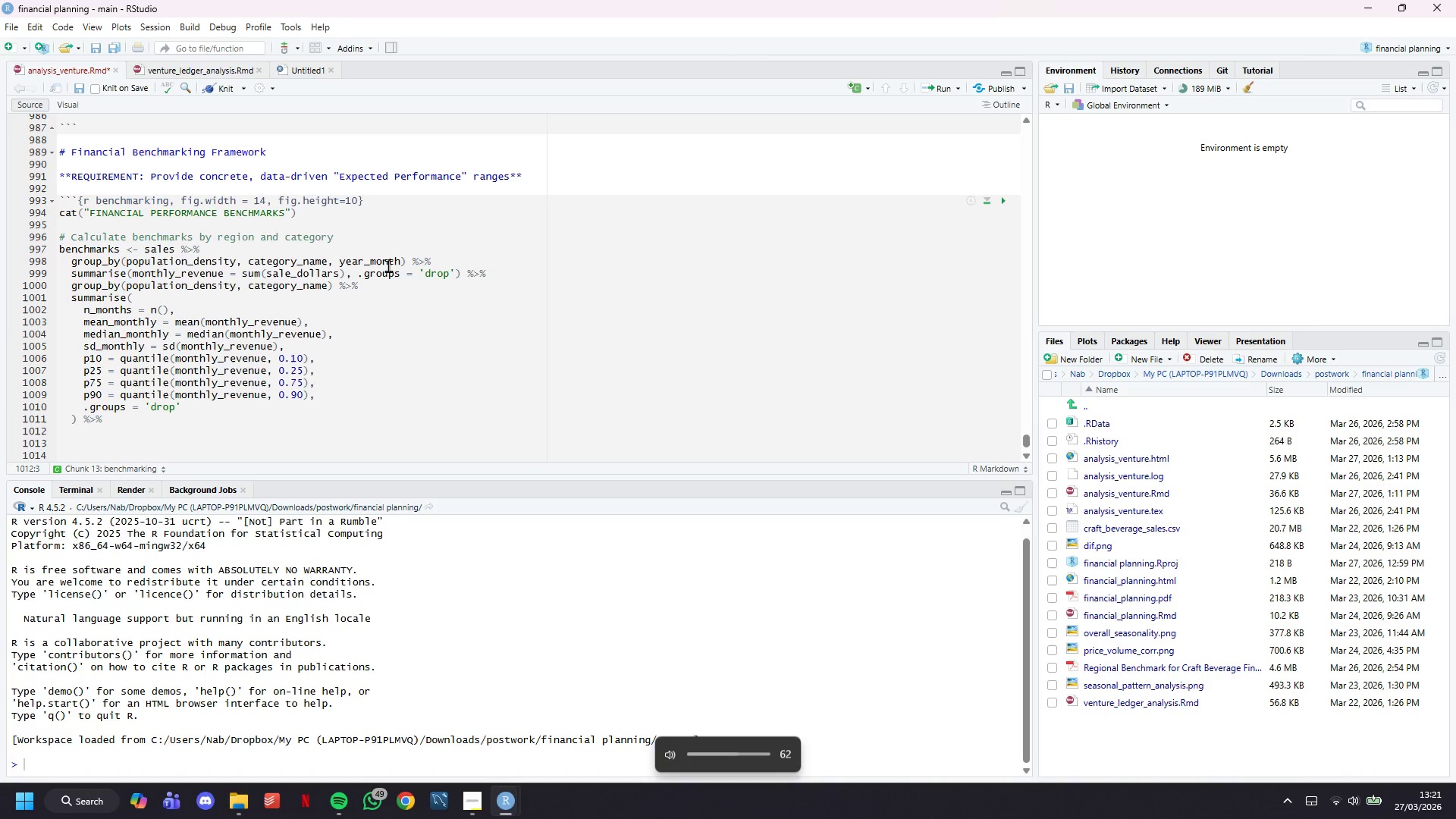 
key(VolumeDown)
 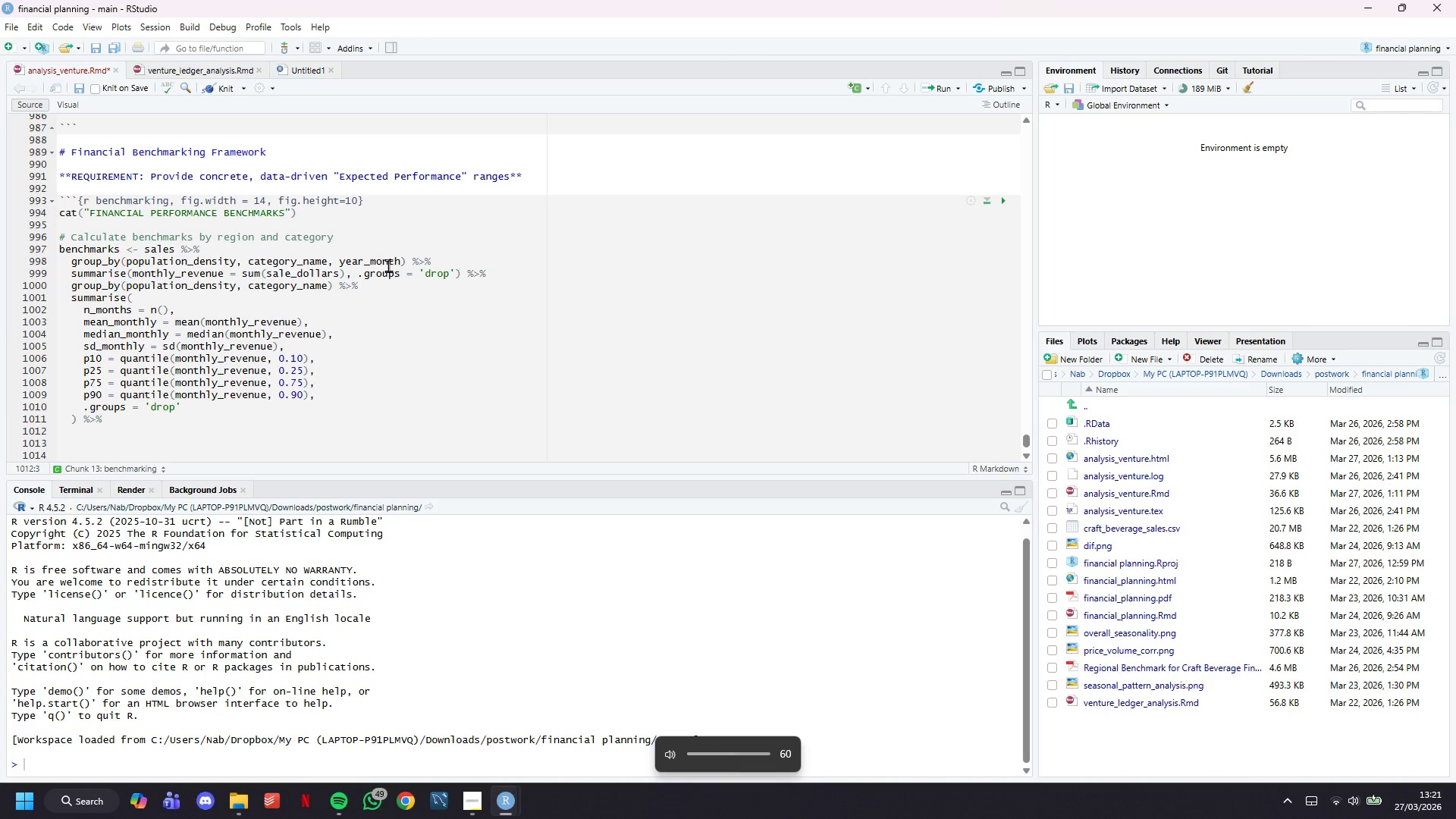 
key(VolumeDown)
 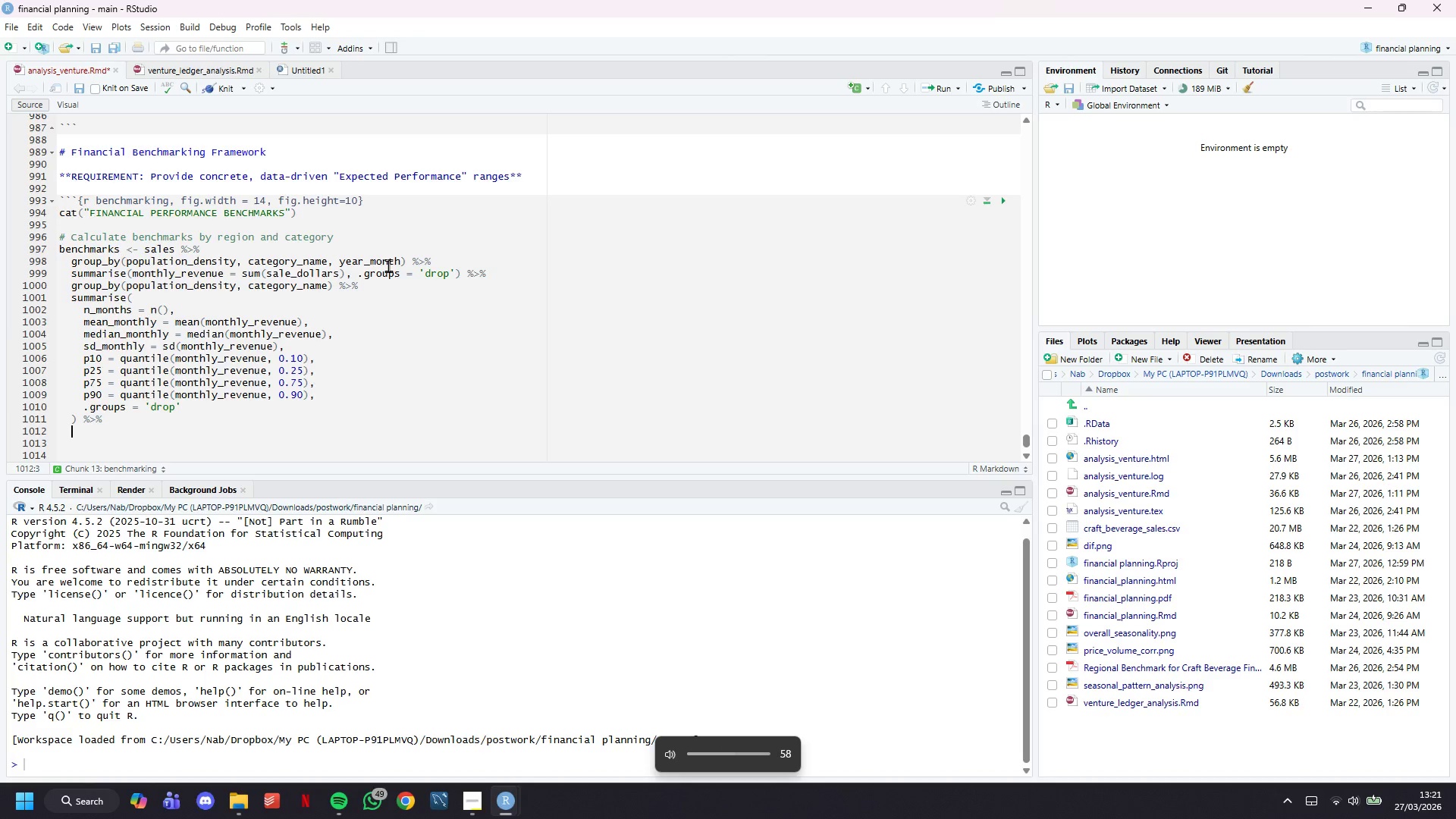 
key(VolumeDown)
 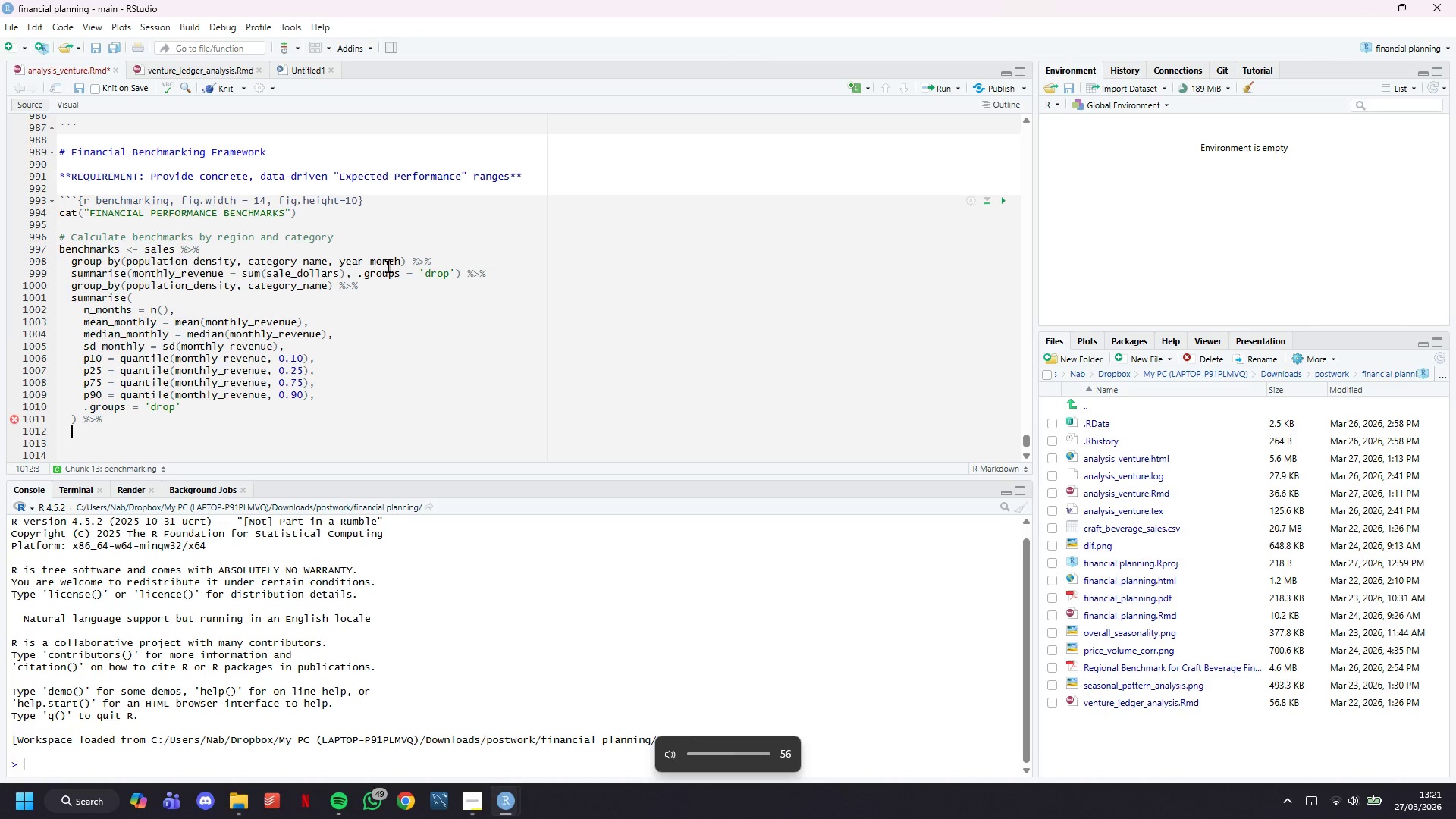 
key(VolumeDown)
 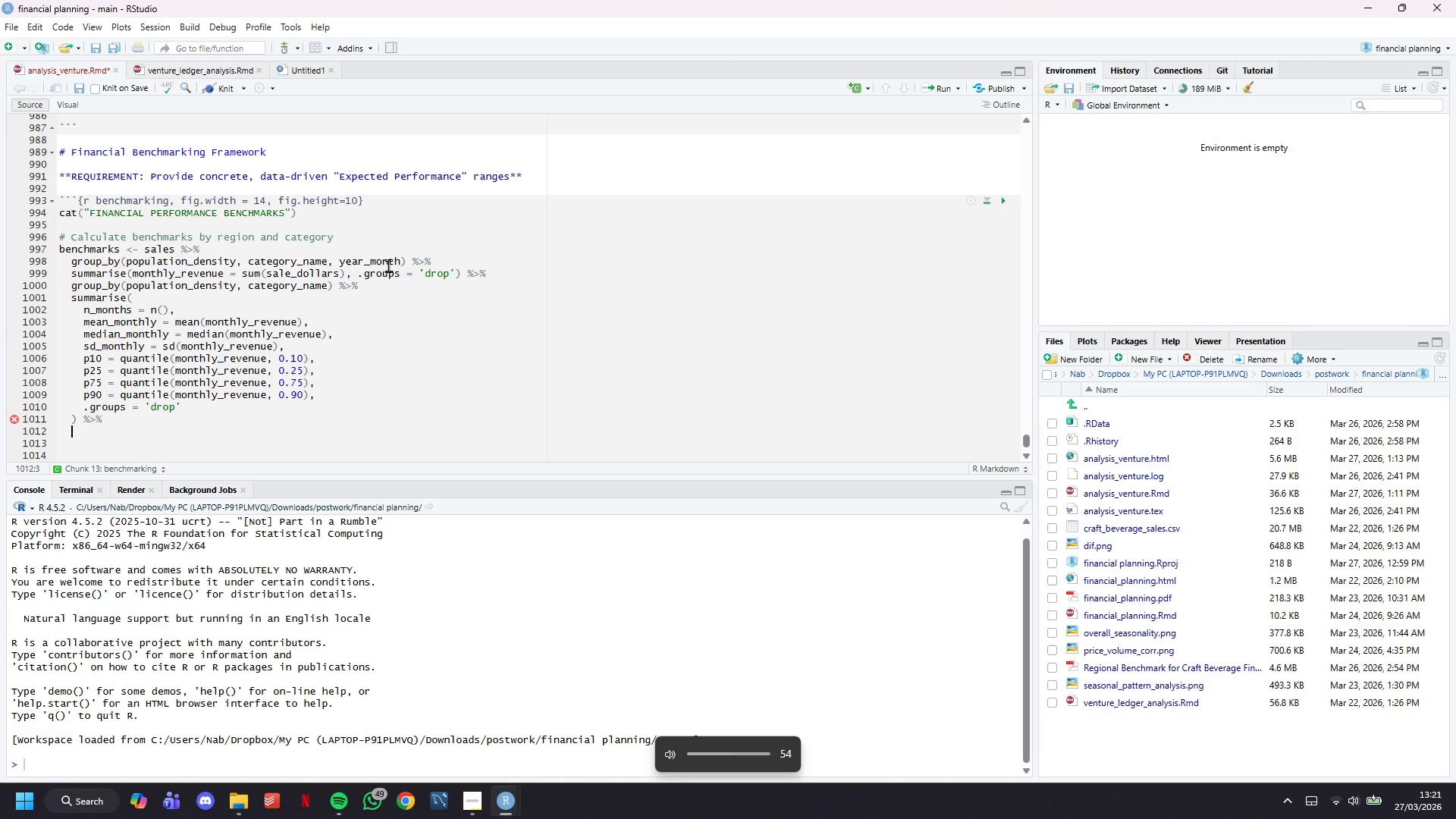 
key(VolumeDown)
 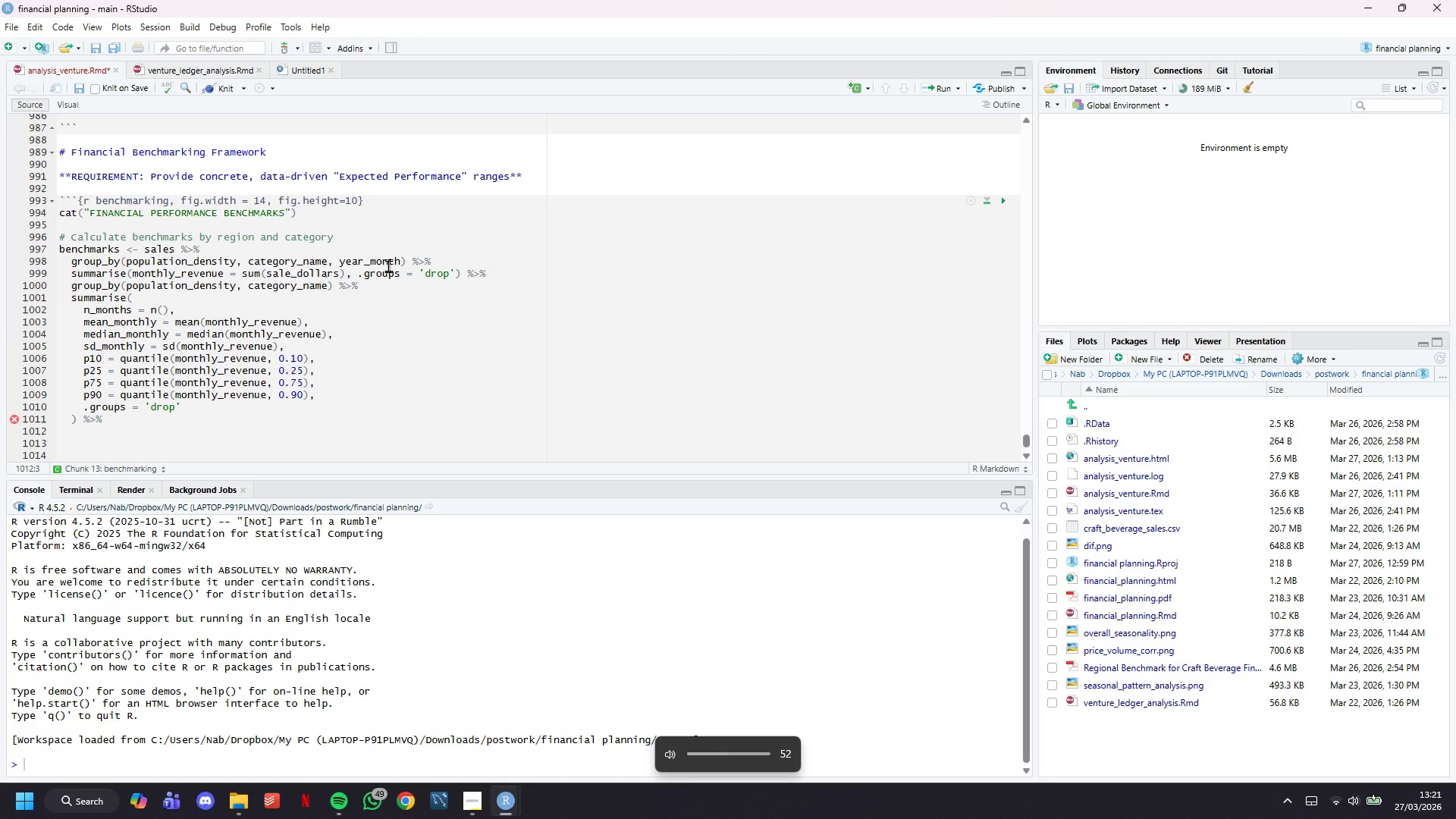 
key(VolumeDown)
 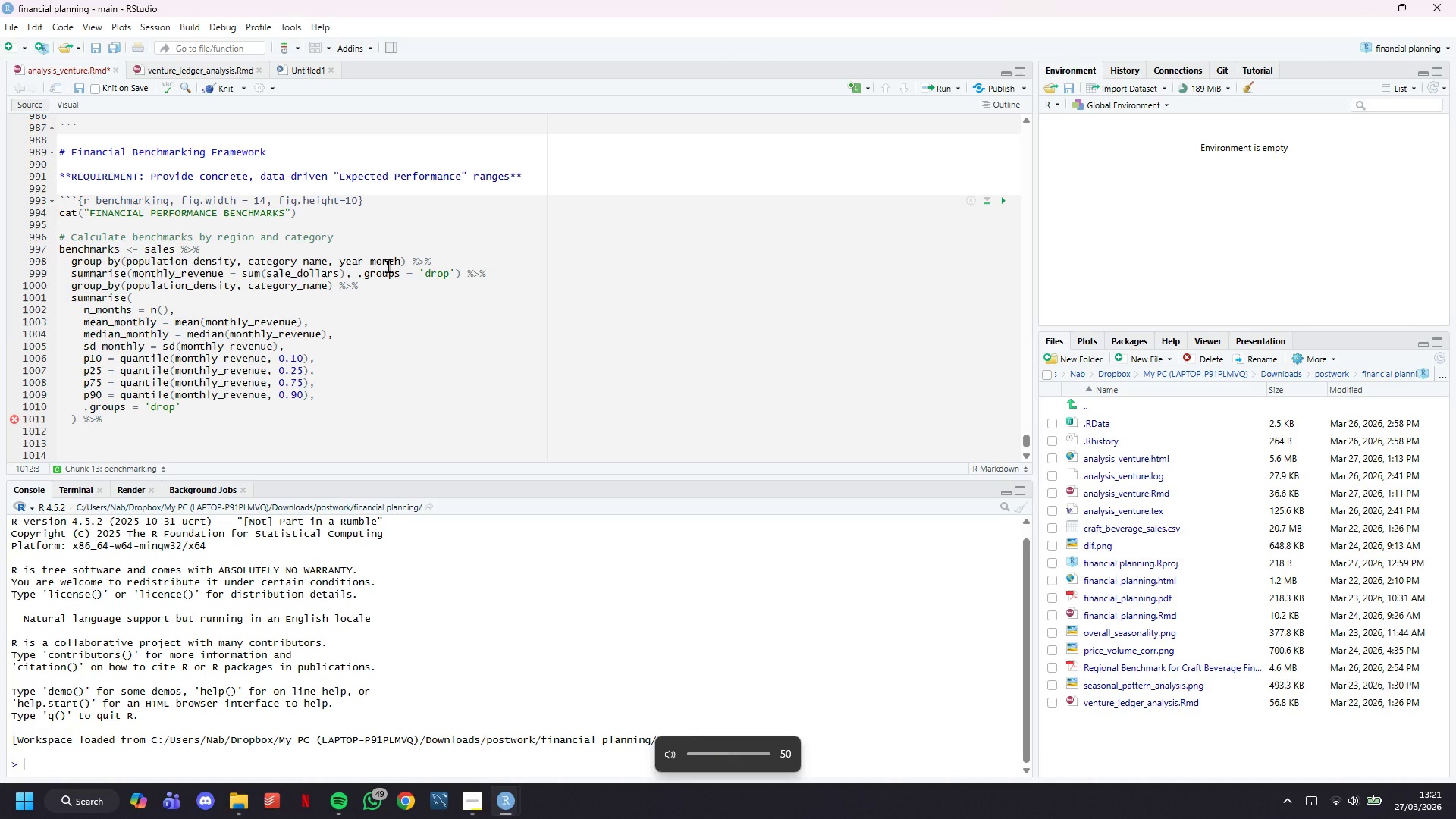 
key(VolumeDown)
 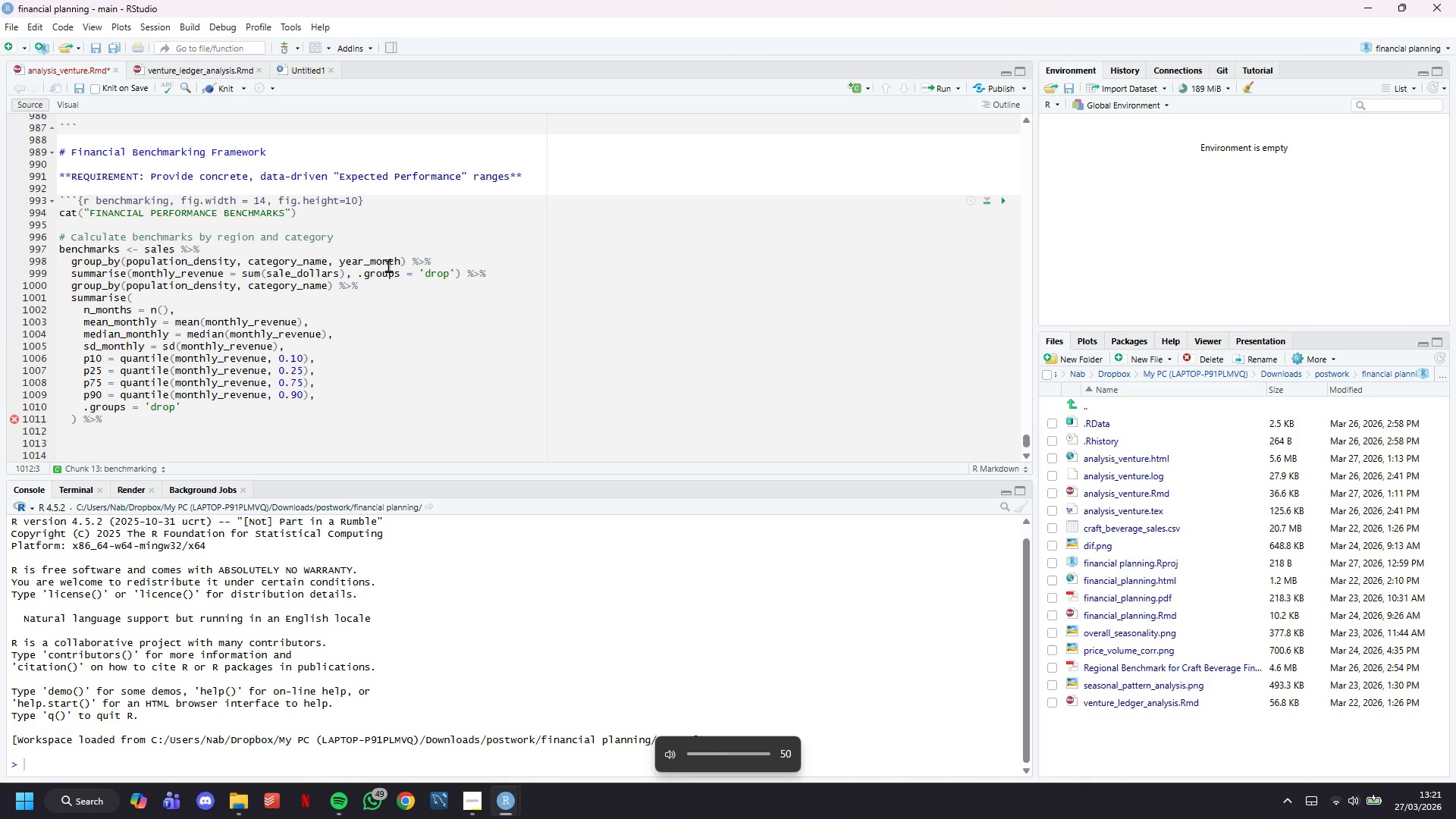 
key(VolumeDown)
 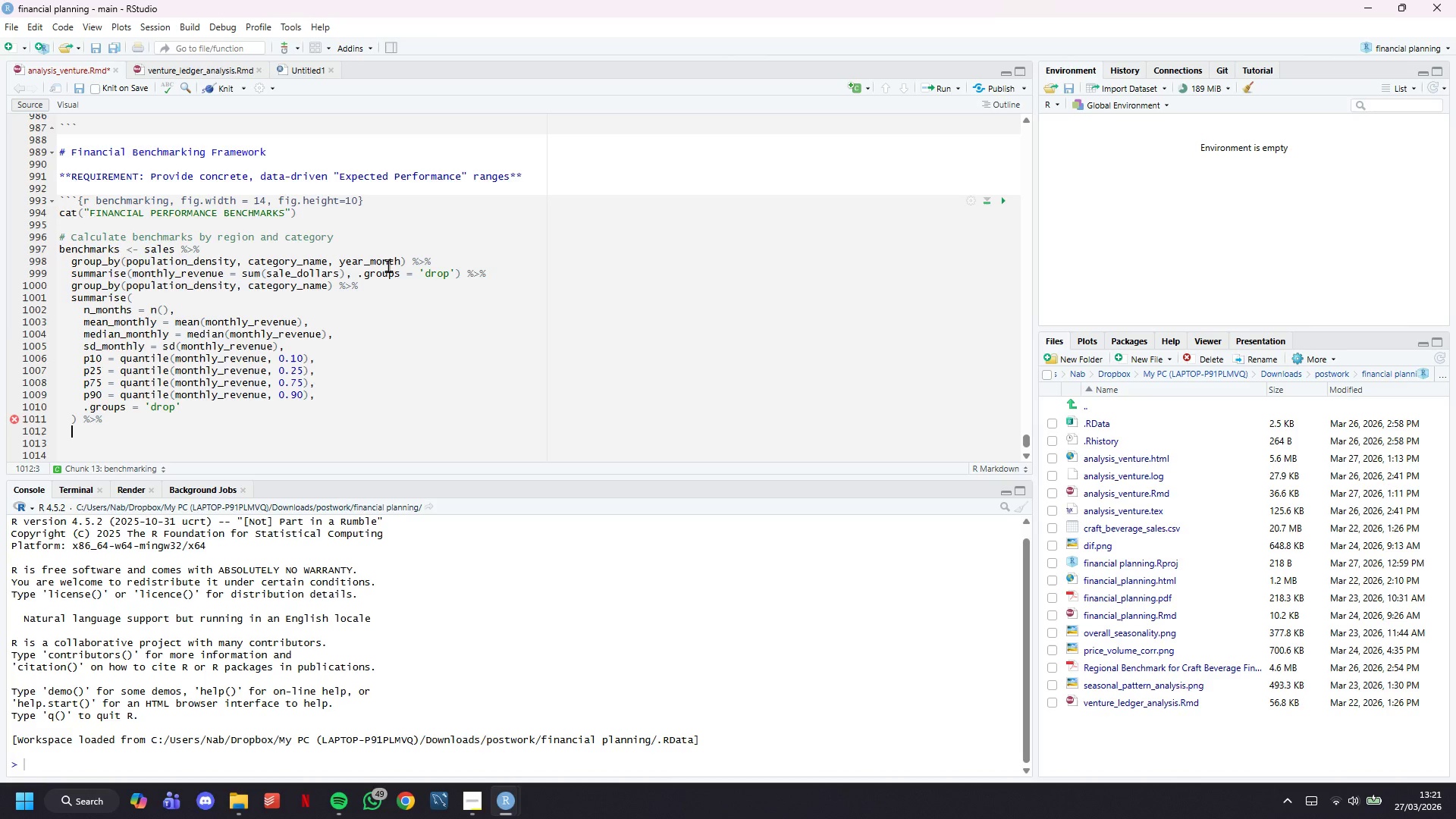 
scroll: coordinate [388, 265], scroll_direction: down, amount: 7.0
 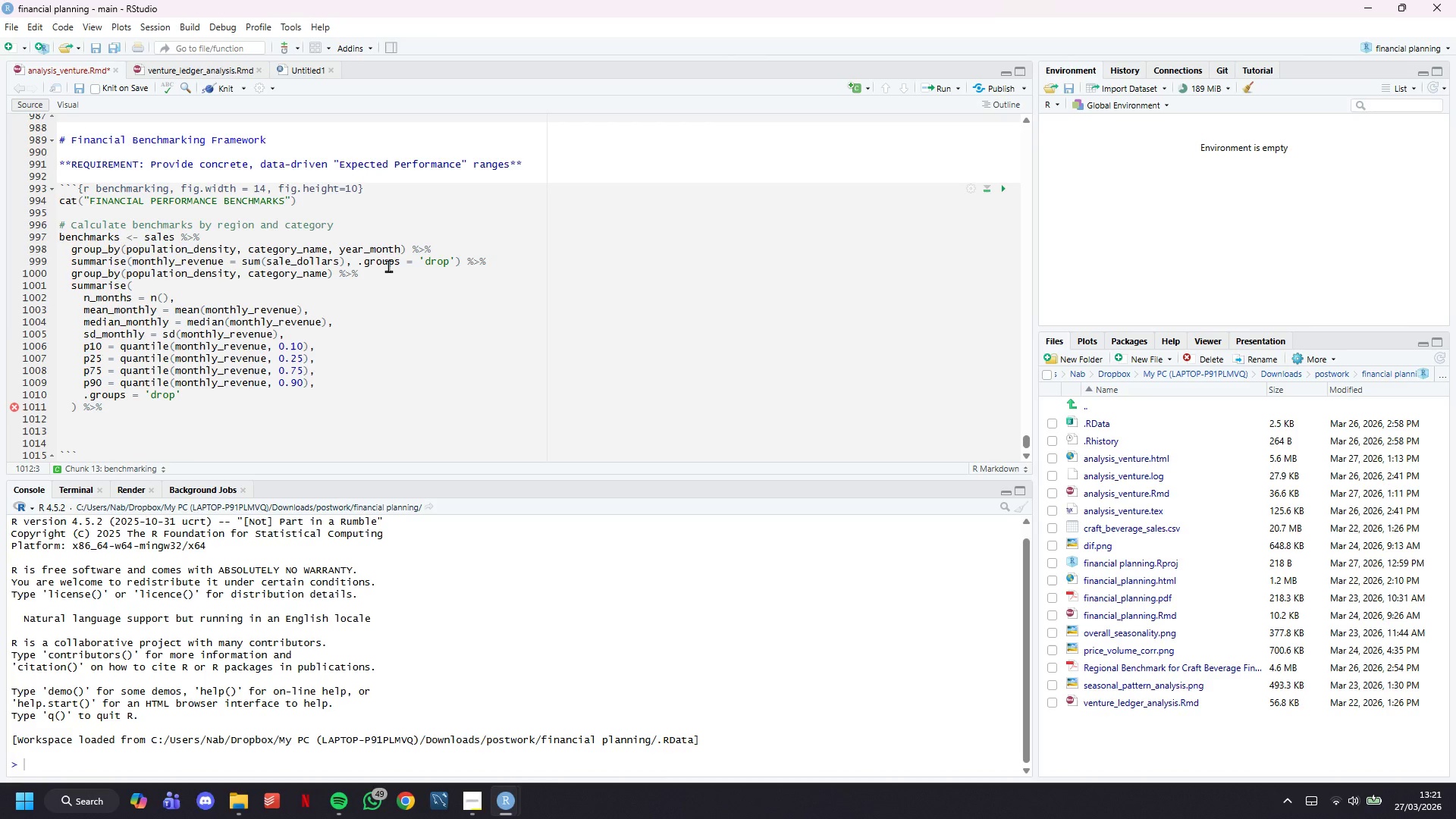 
type(mutate()
 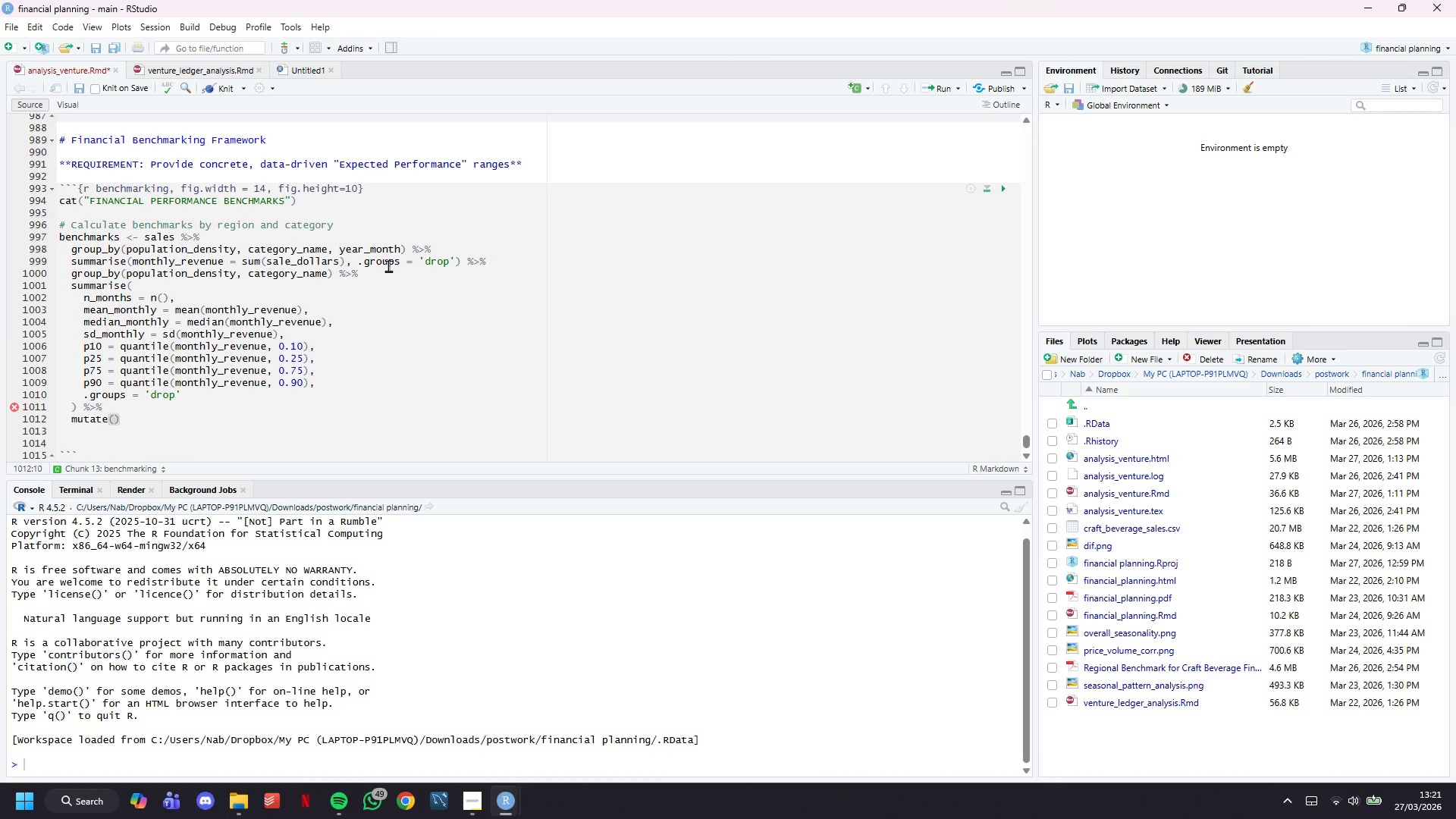 
key(Enter)
 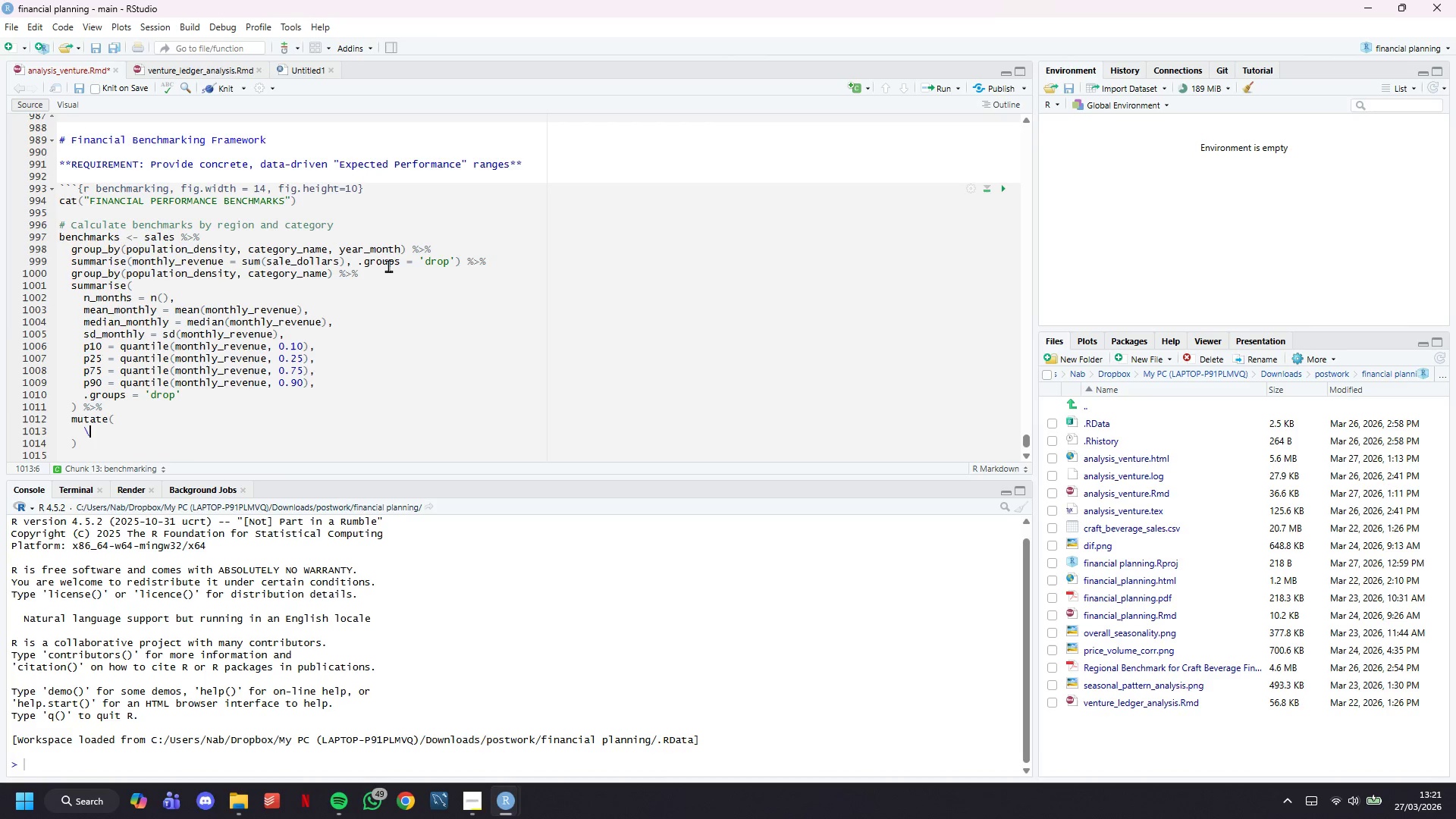 
type(\)
key(Backspace)
type(benchmark_ow )
key(Backspace)
key(Backspace)
key(Backspace)
type(low = p25,)
 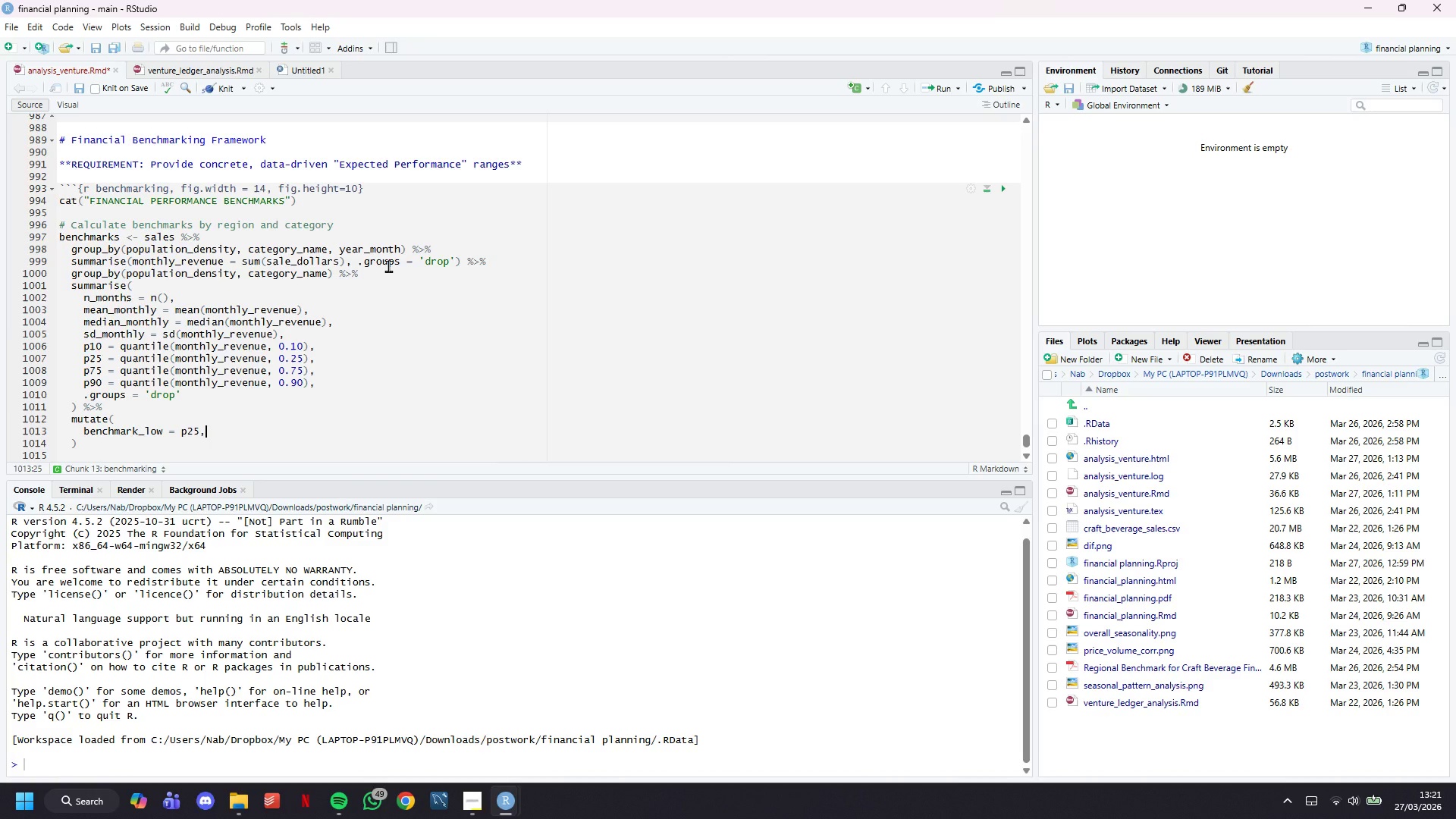 
 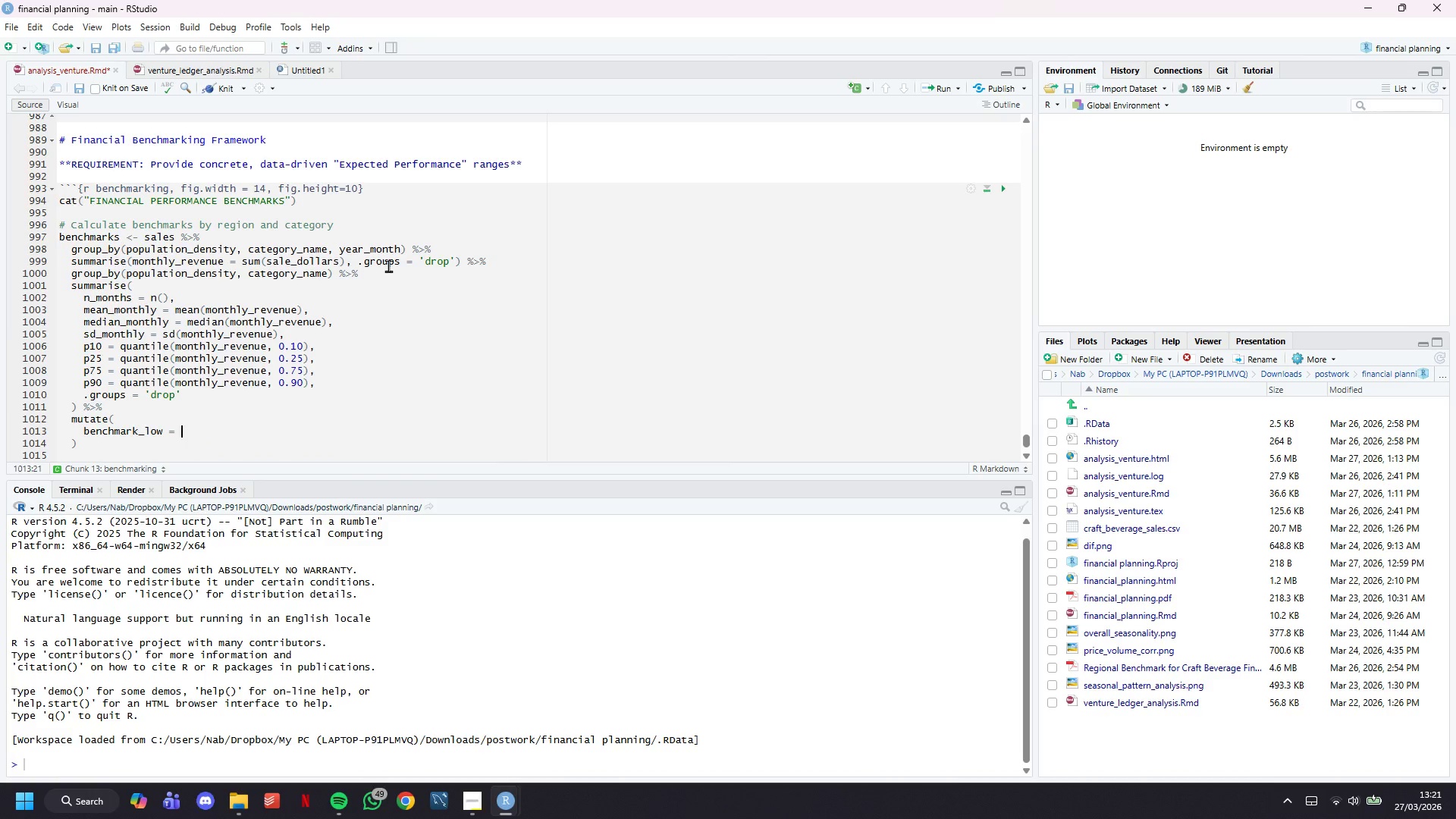 
key(Enter)
 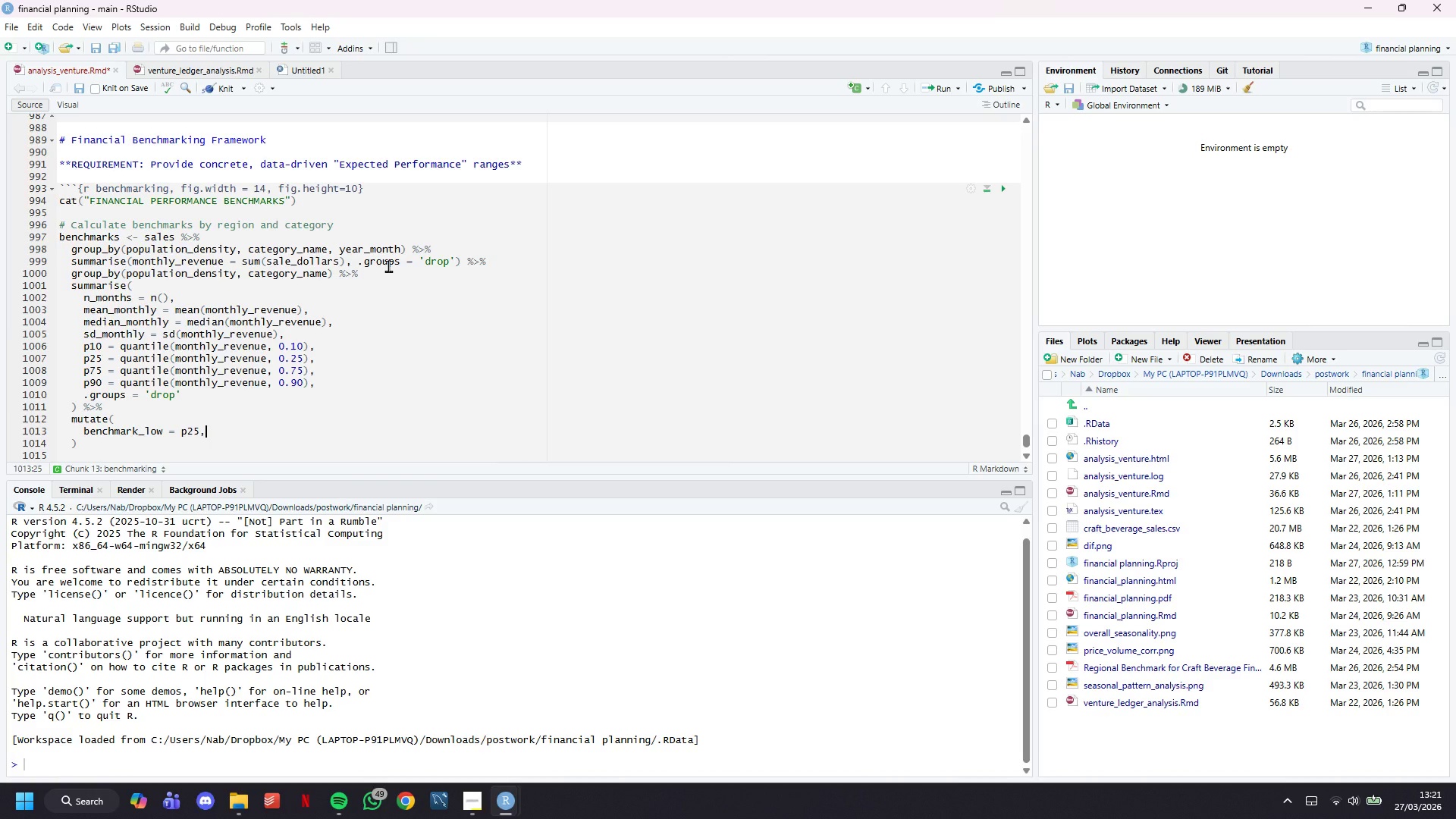 
type(benchmark_target = median_,)
key(Backspace)
type(monthly,)
 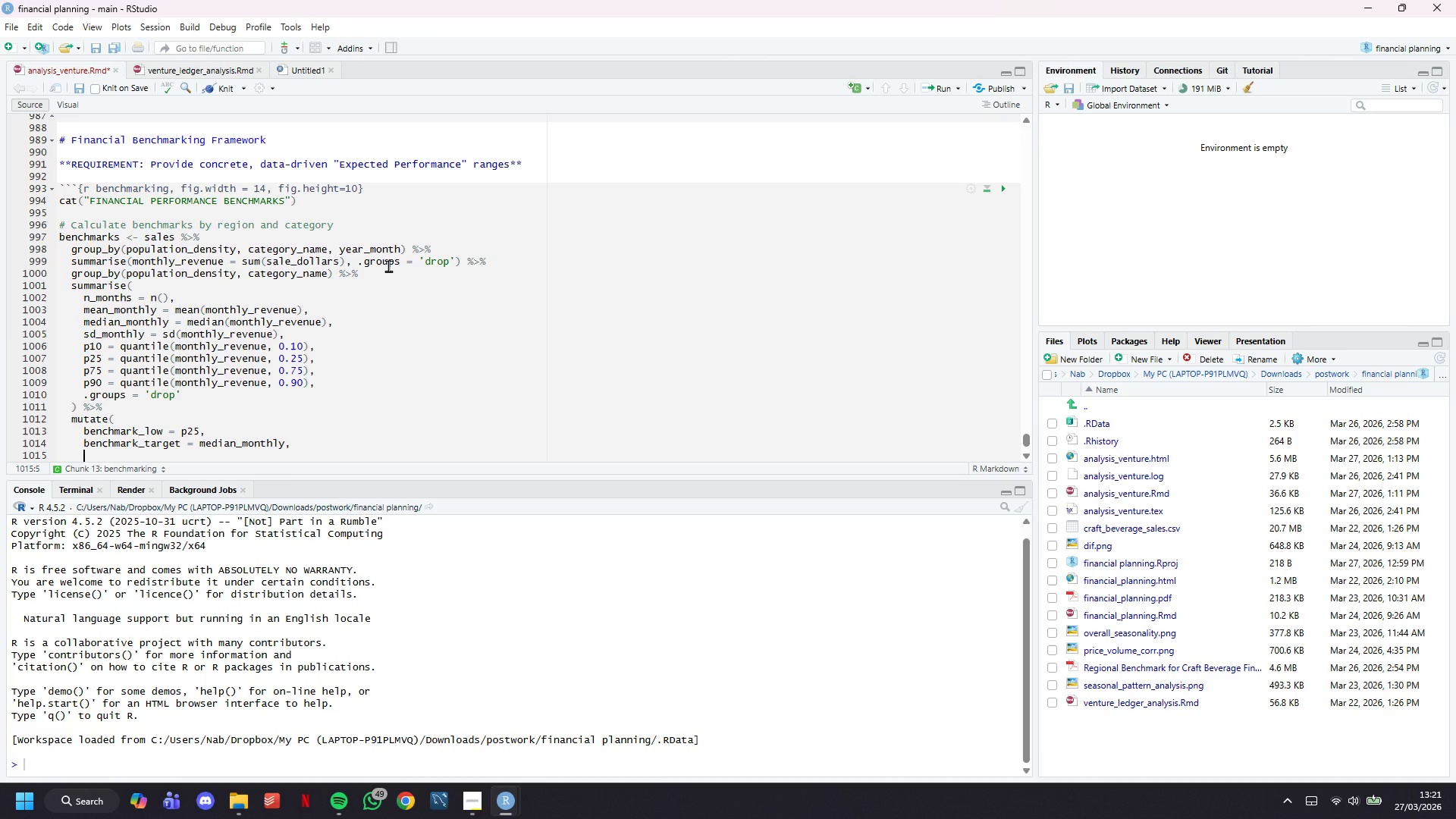 
 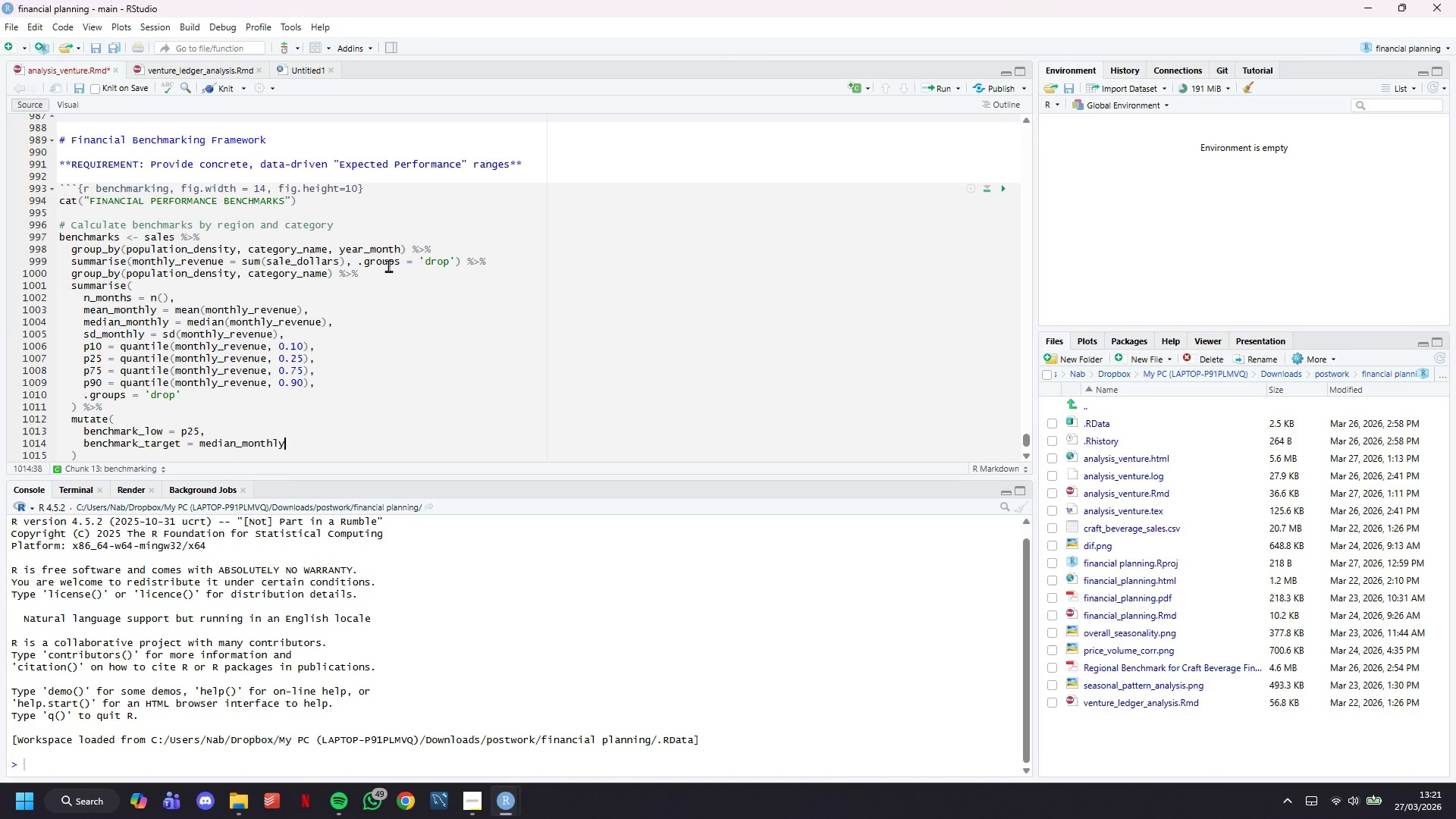 
key(Enter)
 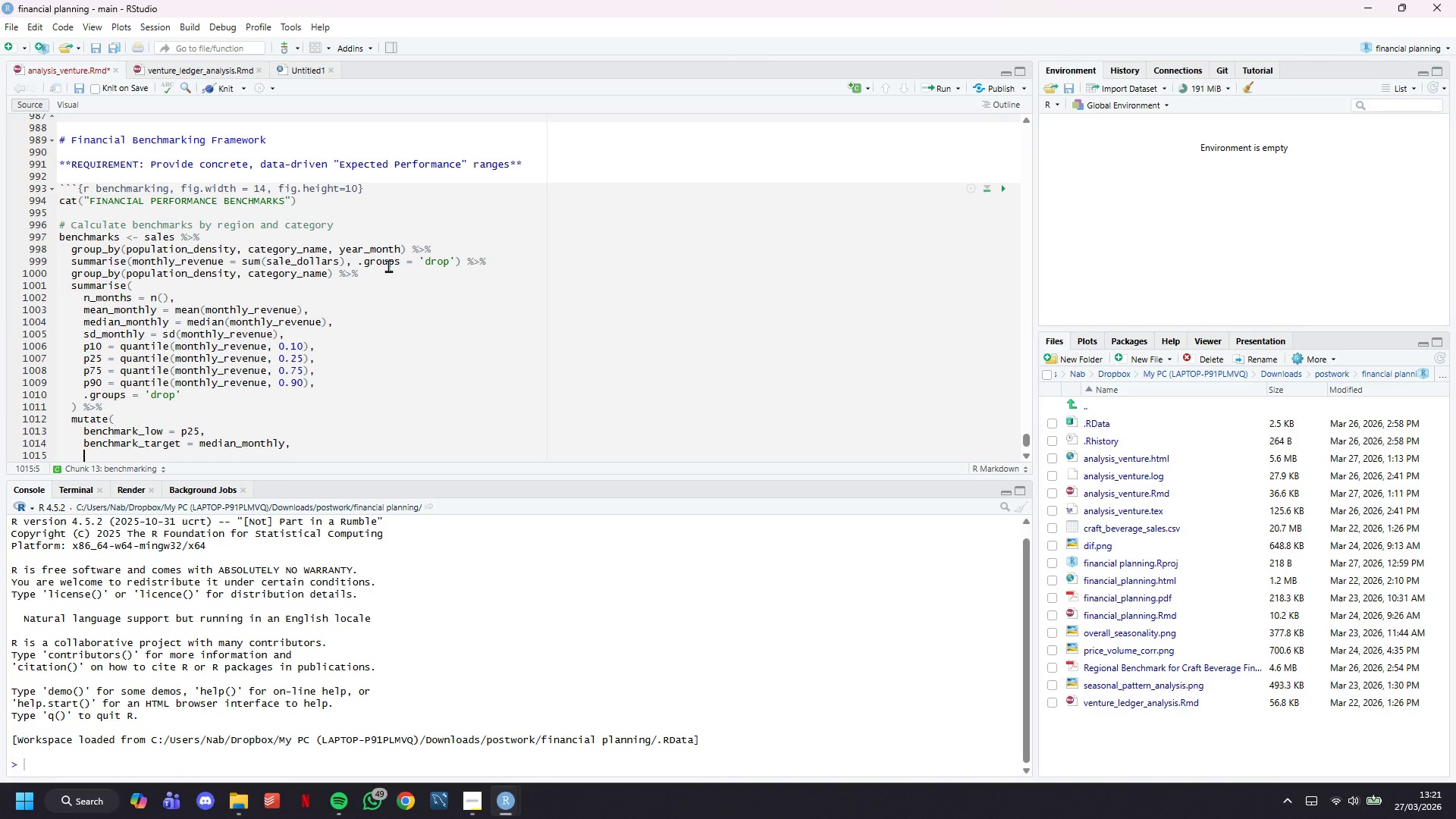 
type(benchmark_high = )
 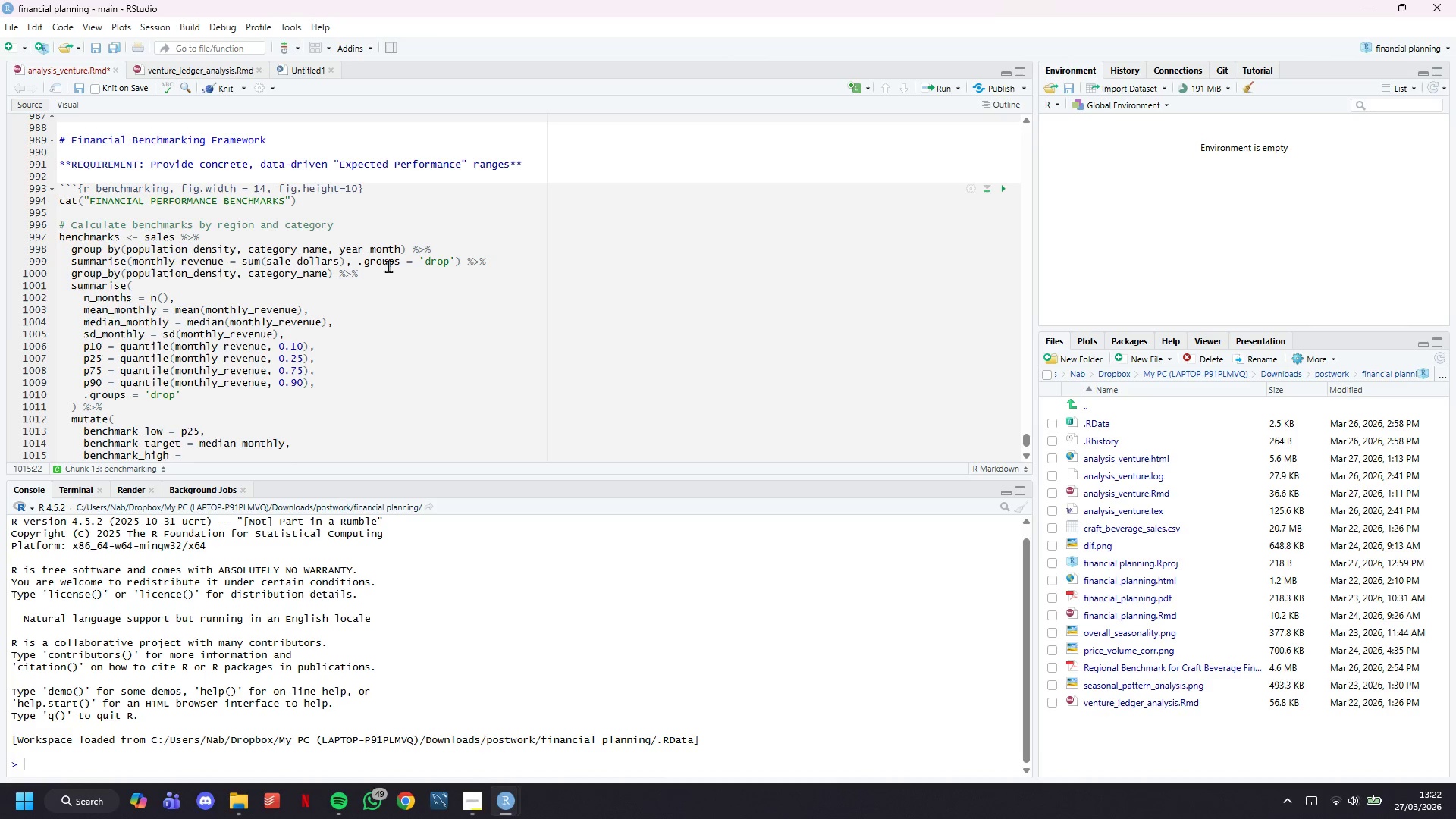 
type(p75,)
 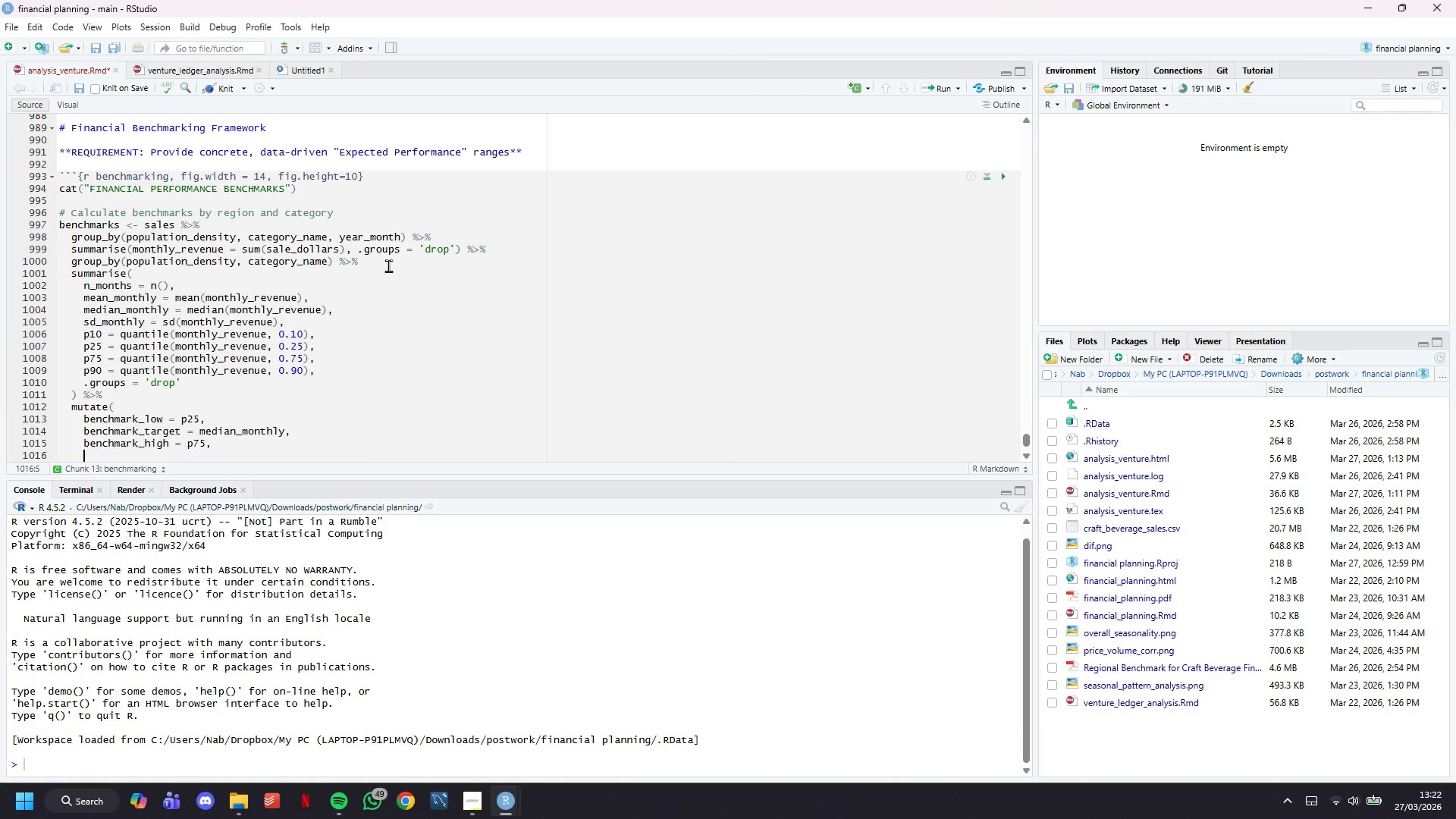 
key(Enter)
 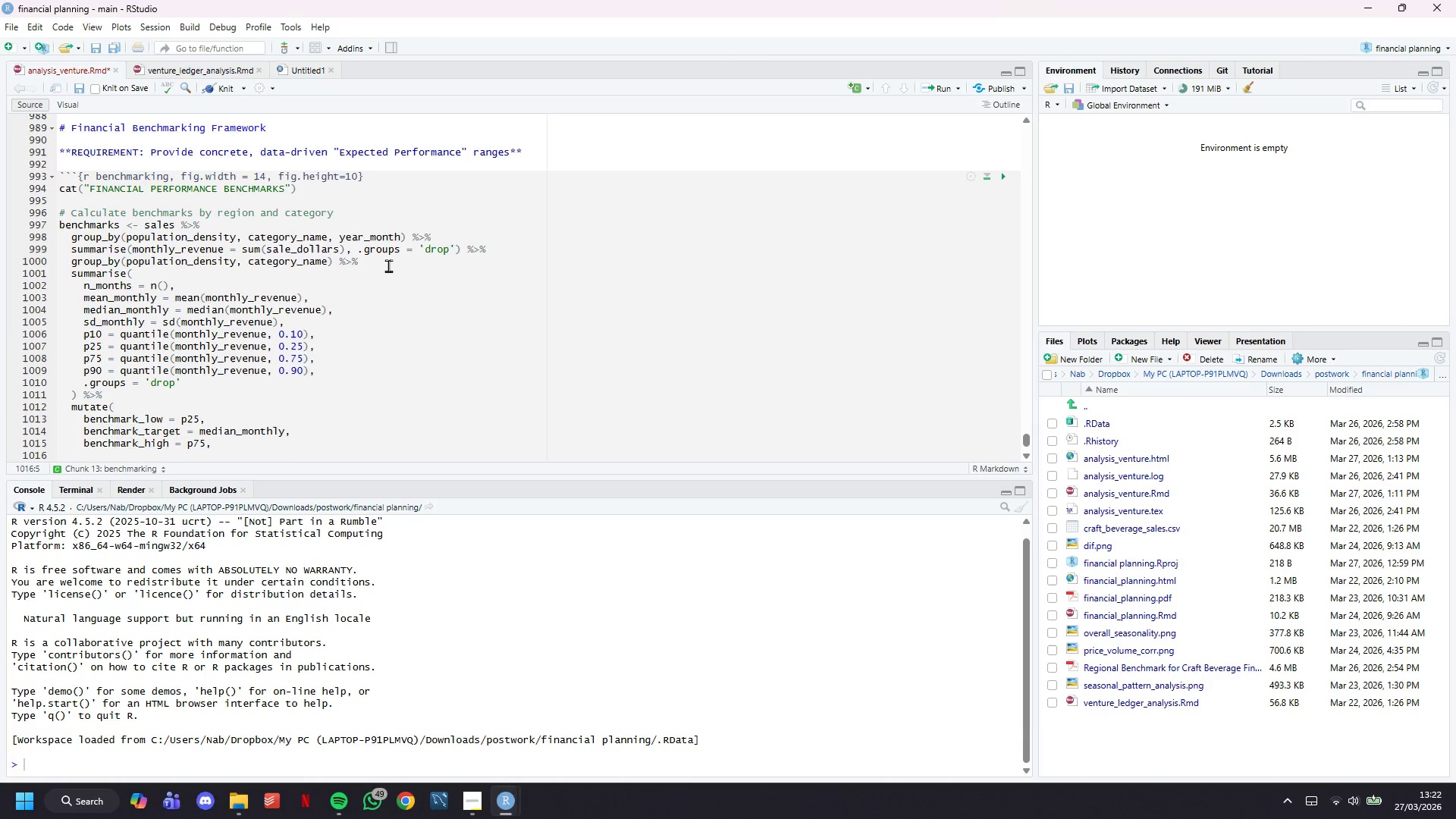 
scroll: coordinate [388, 265], scroll_direction: down, amount: 8.0
 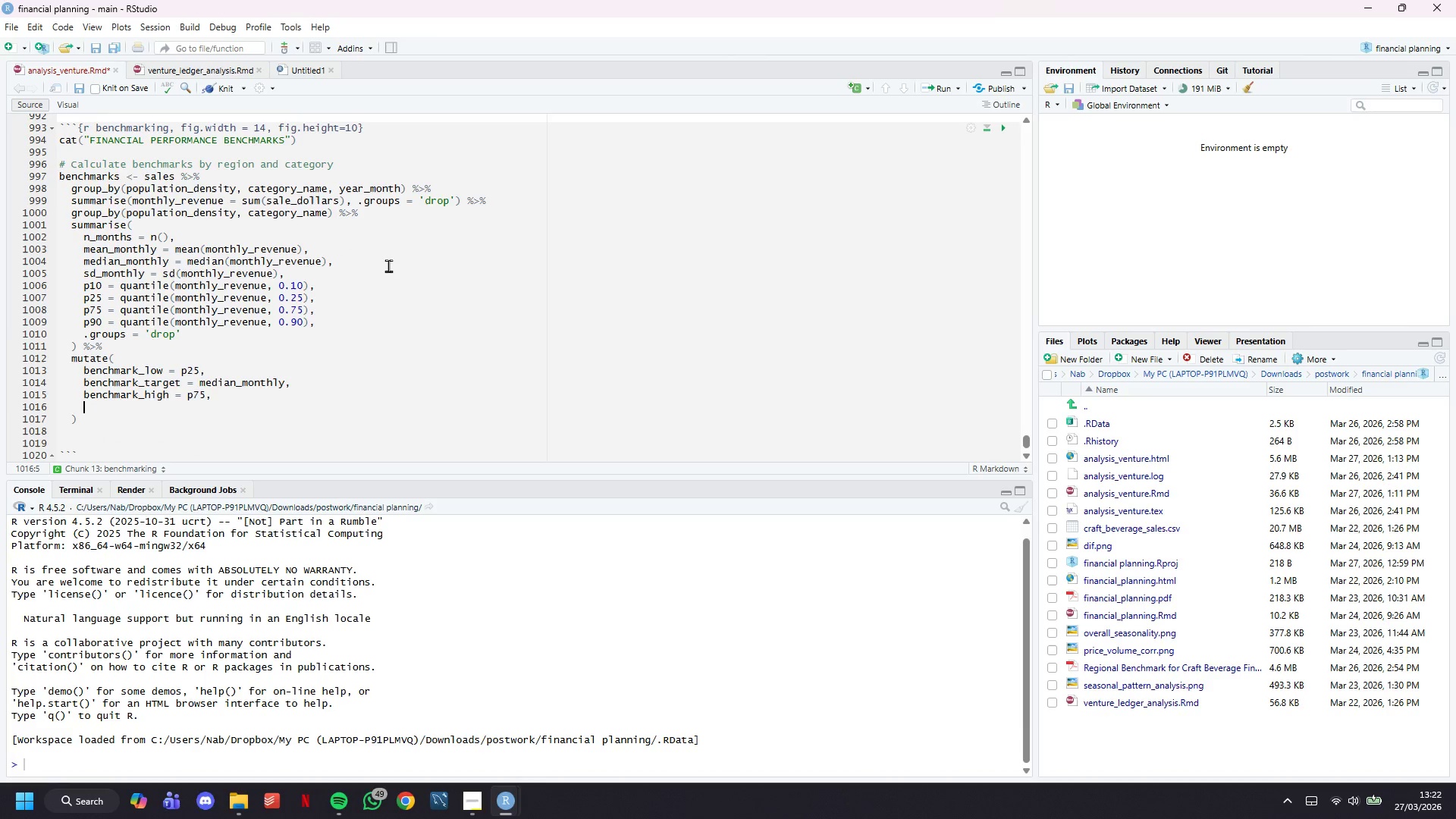 
type(underperforming_threshold = p10, $)
key(Backspace)
type(# Below 10th percentile)
 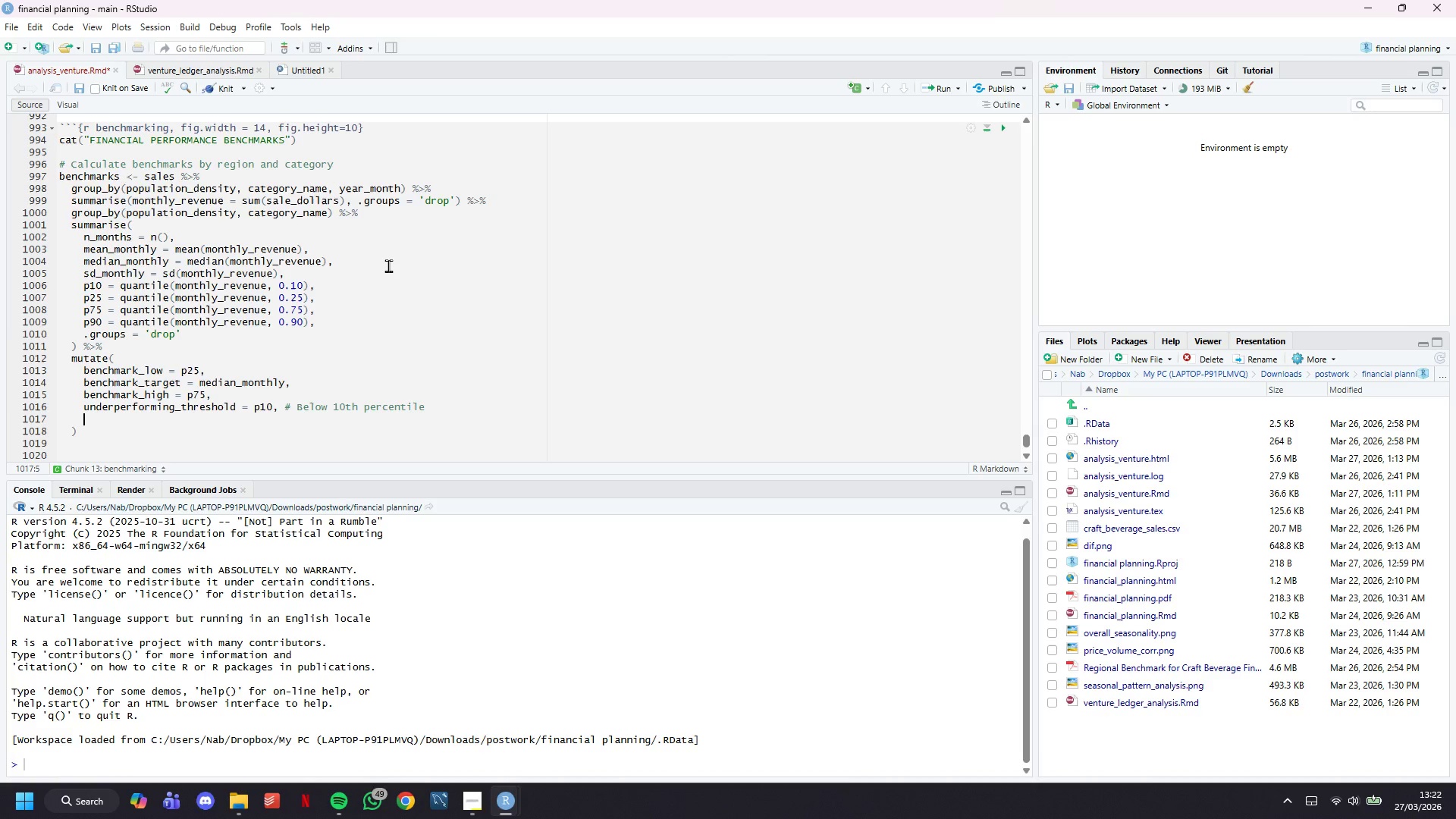 